 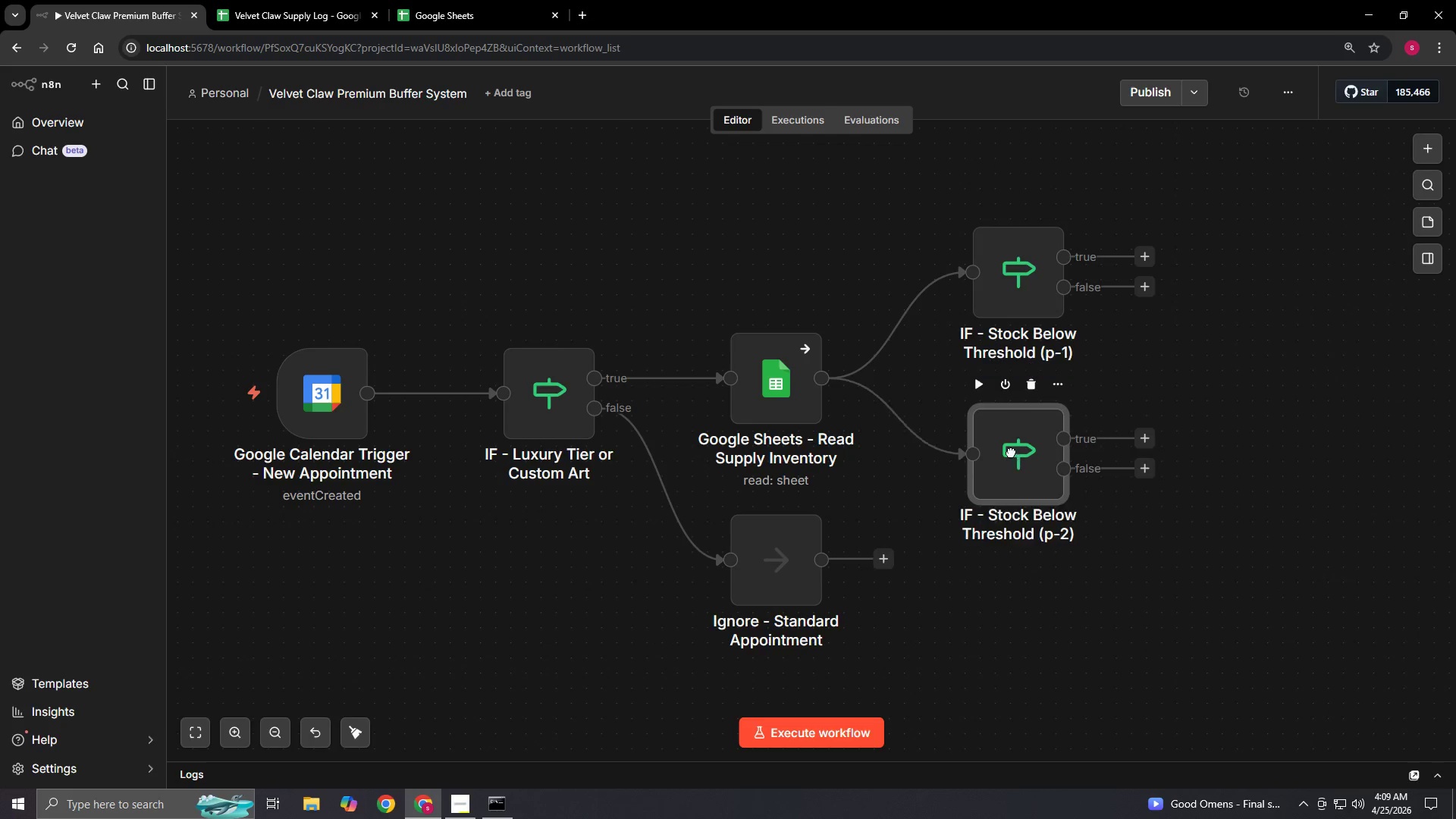 
left_click_drag(start_coordinate=[1011, 430], to_coordinate=[1011, 479])
 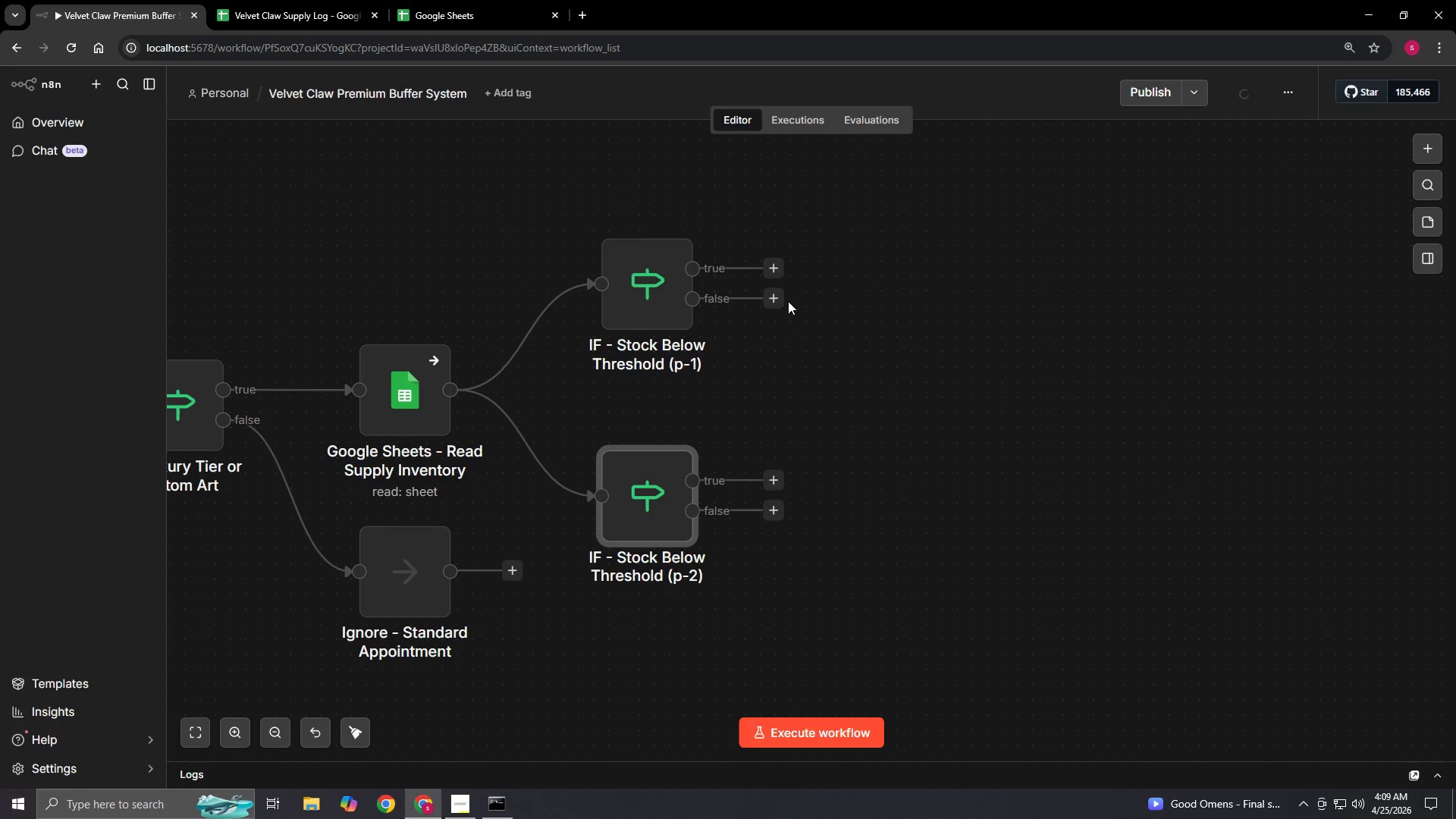 
left_click_drag(start_coordinate=[780, 268], to_coordinate=[852, 391])
 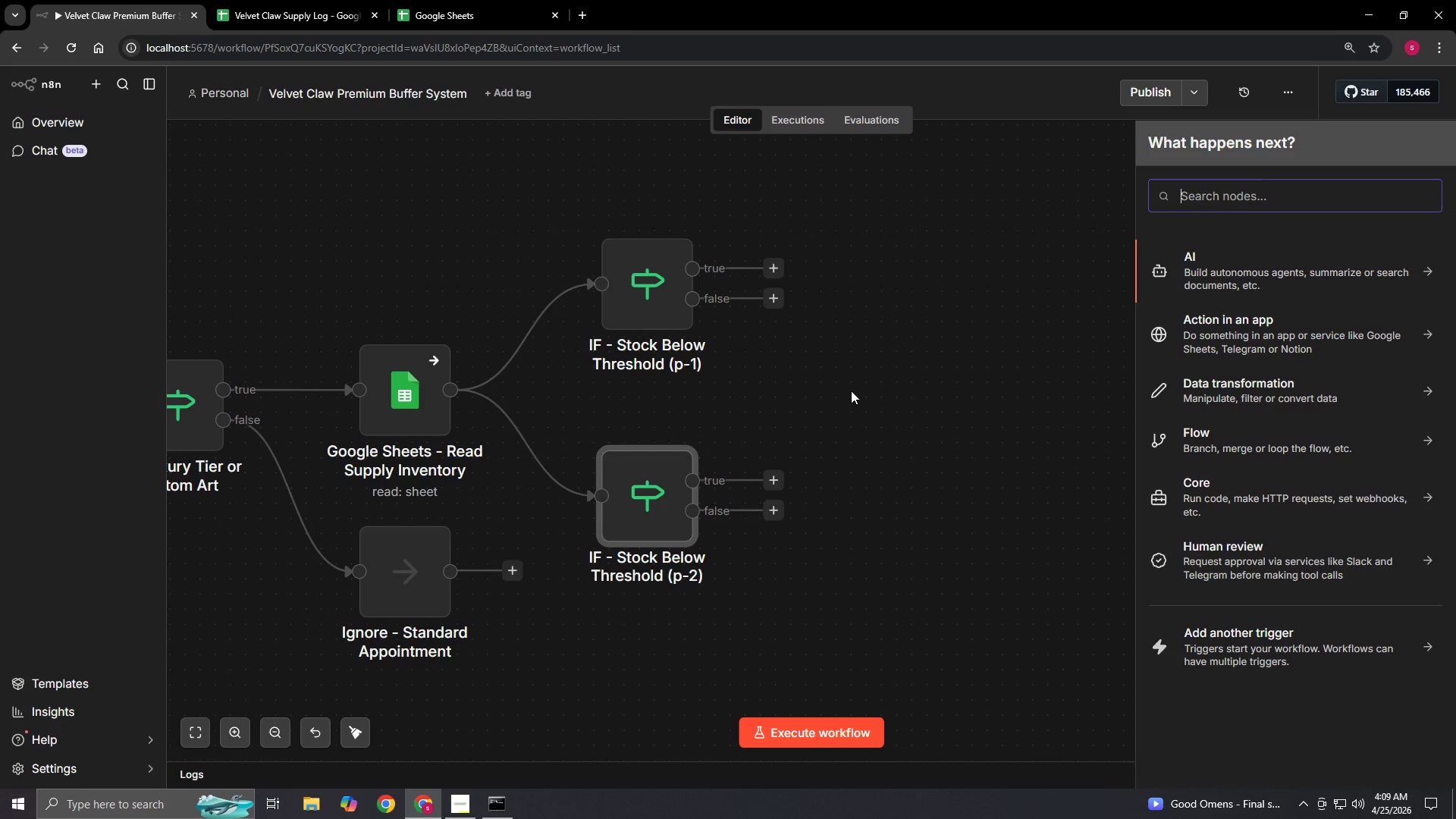 
wait(9.45)
 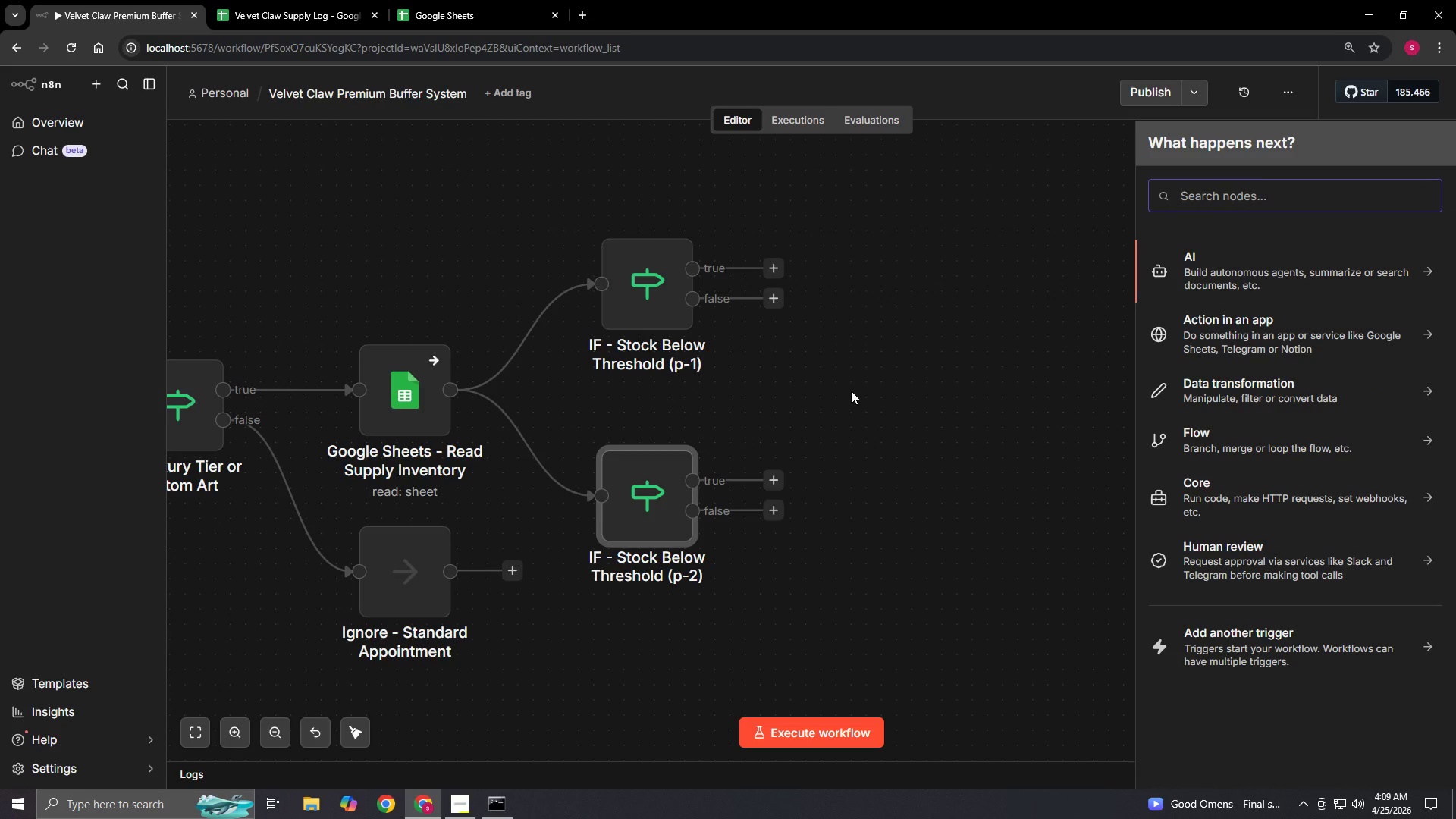 
type(HH)
key(Backspace)
type(TTP )
 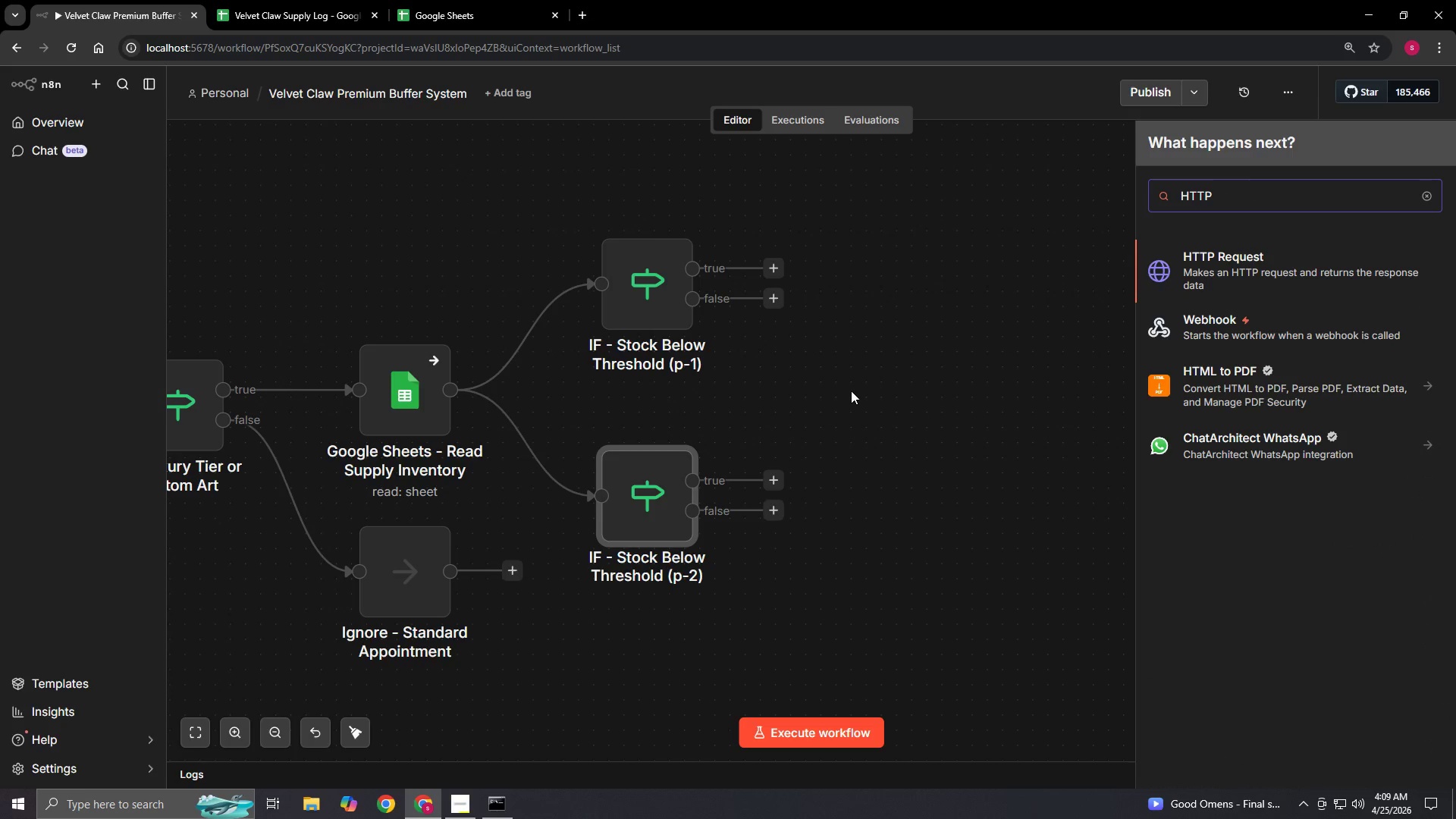 
left_click([1191, 279])
 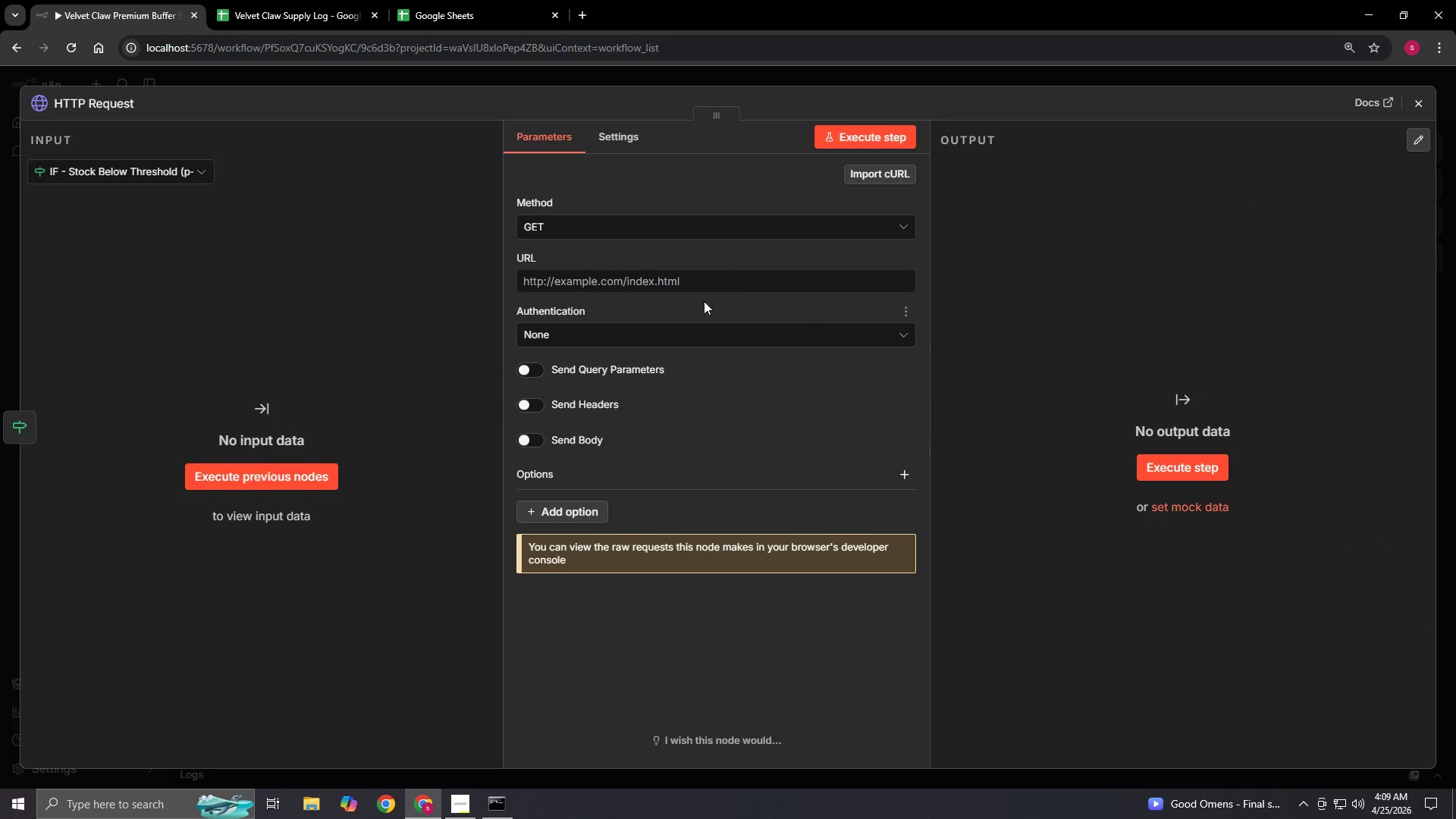 
left_click([613, 235])
 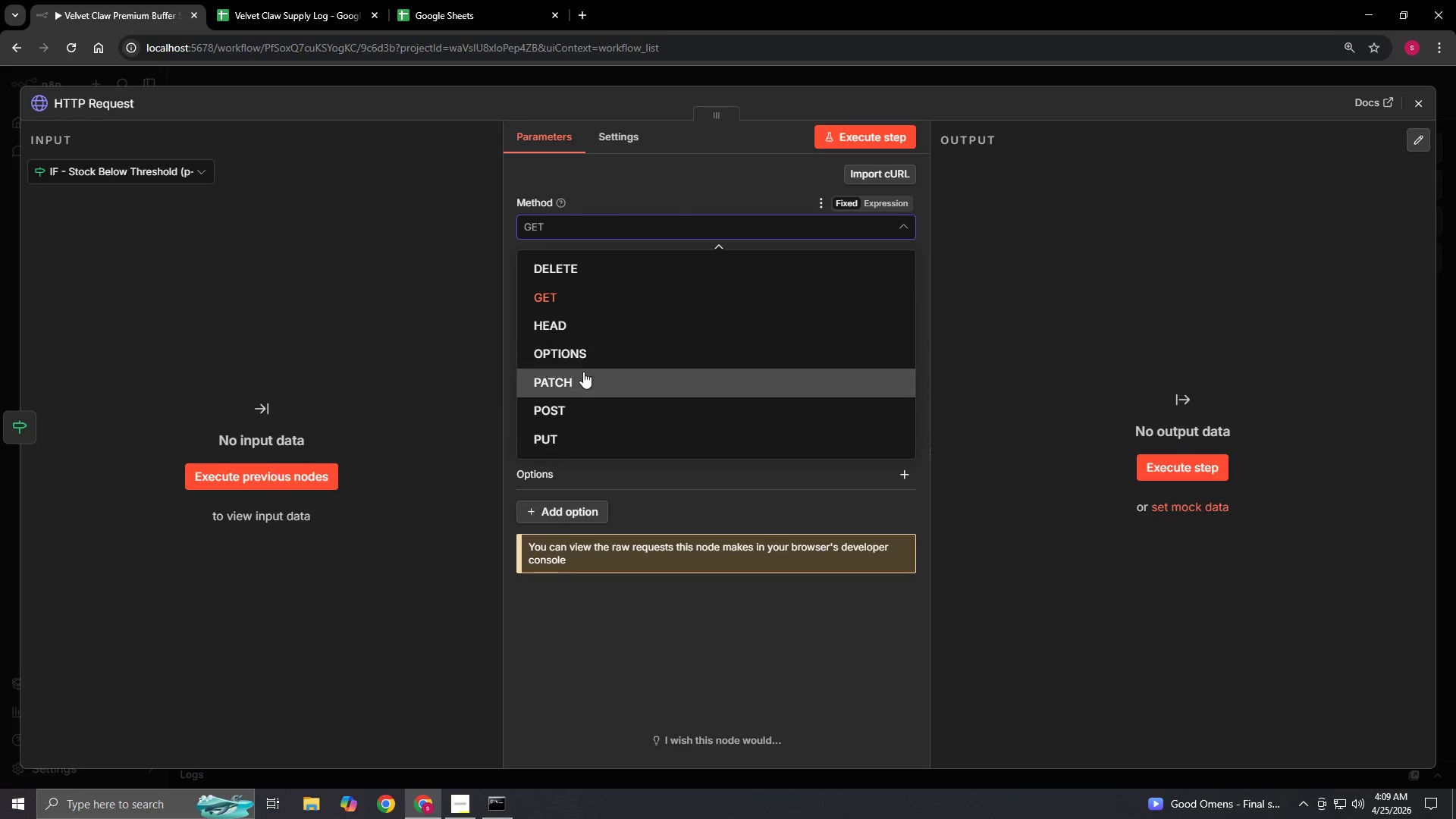 
left_click([574, 406])
 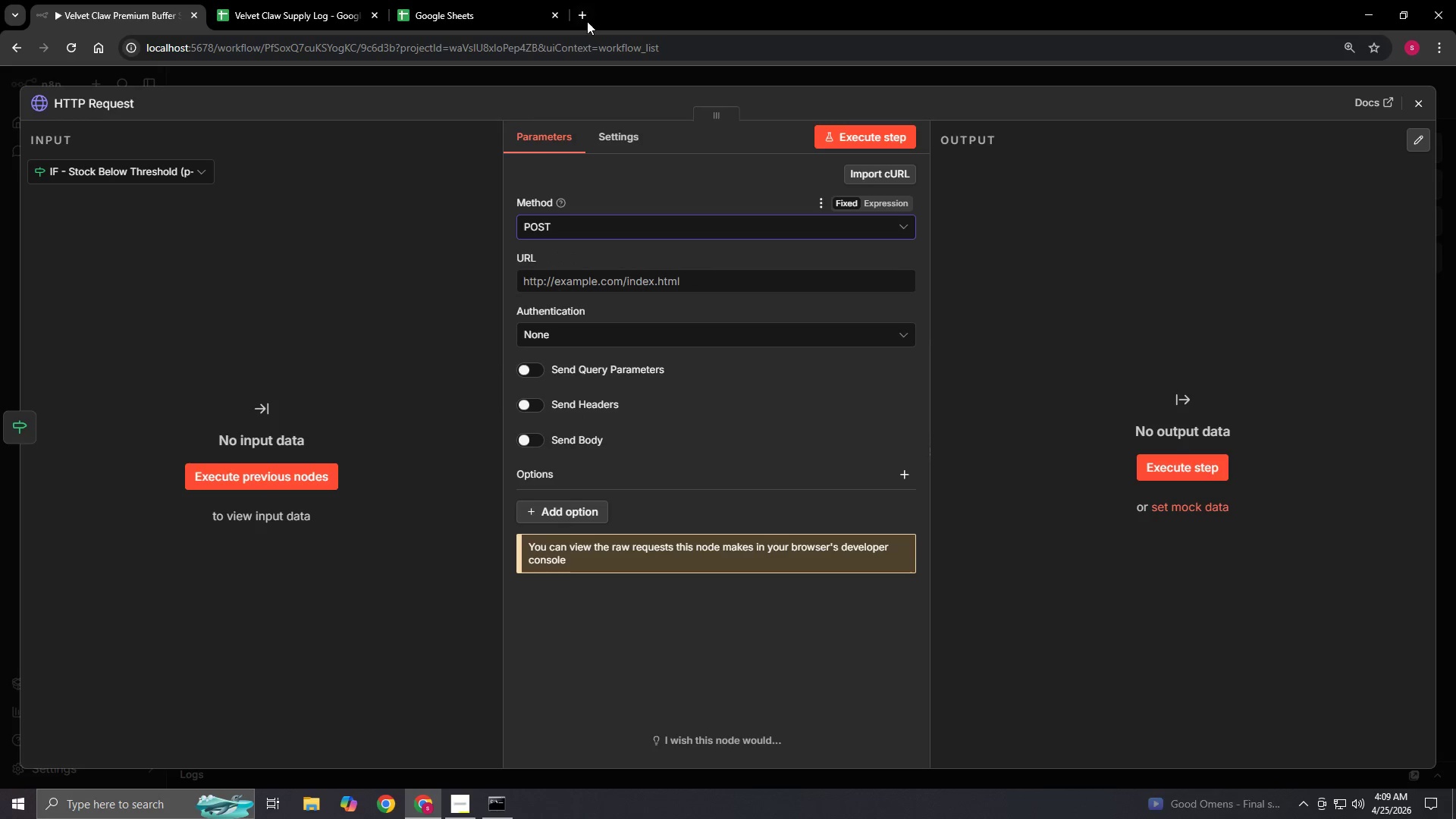 
left_click([586, 20])
 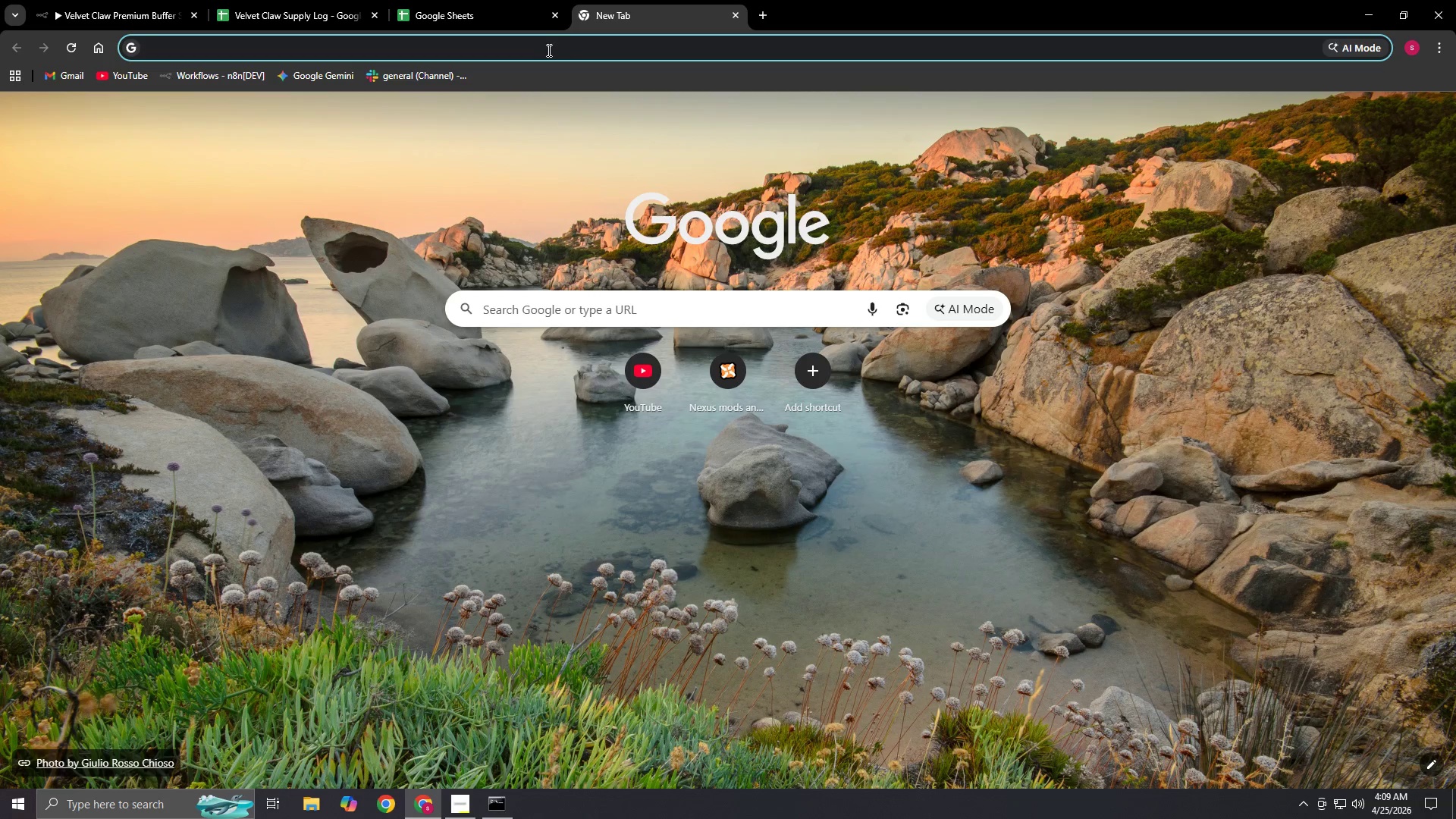 
left_click([547, 51])
 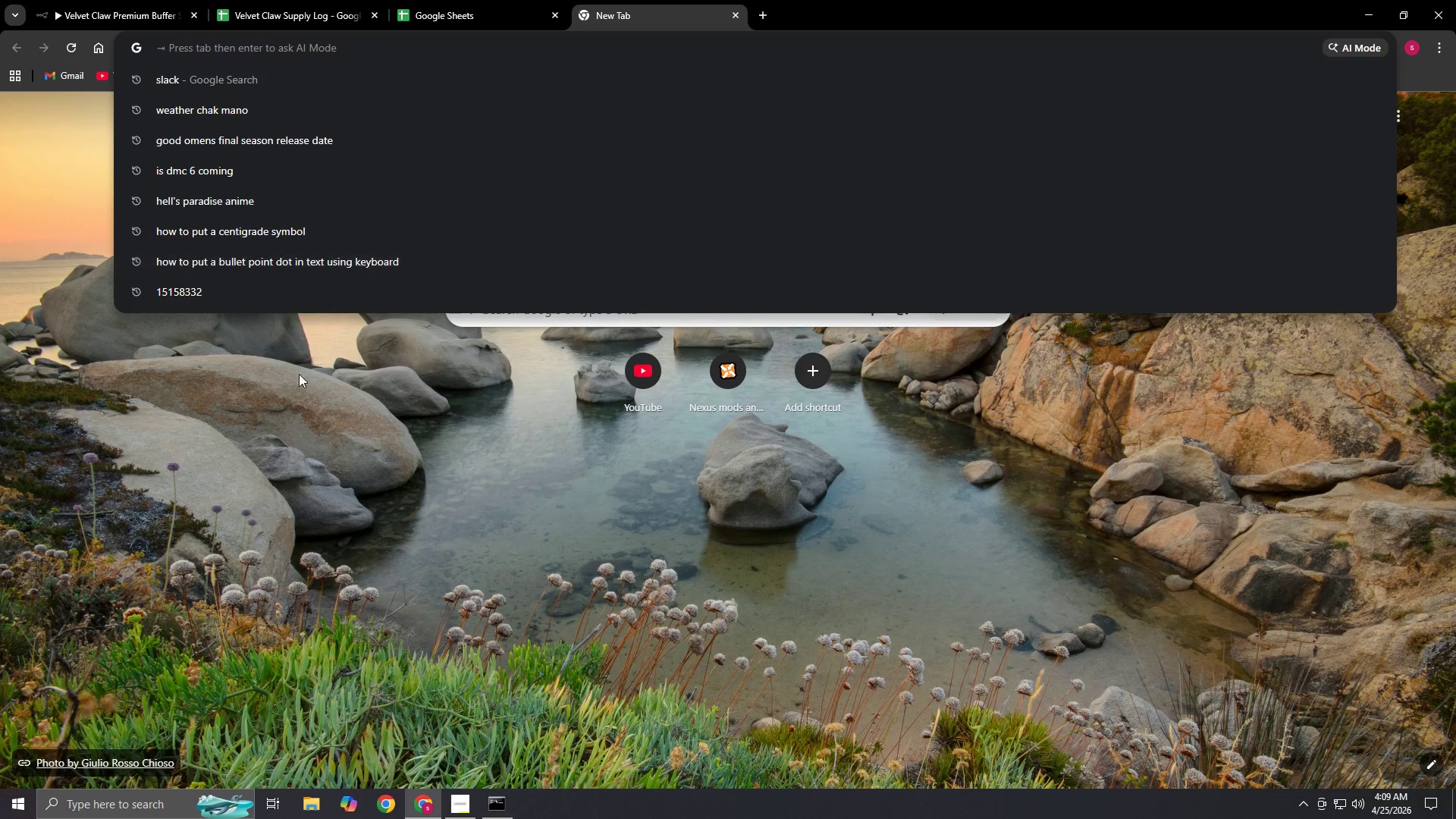 
left_click_drag(start_coordinate=[280, 434], to_coordinate=[275, 428])
 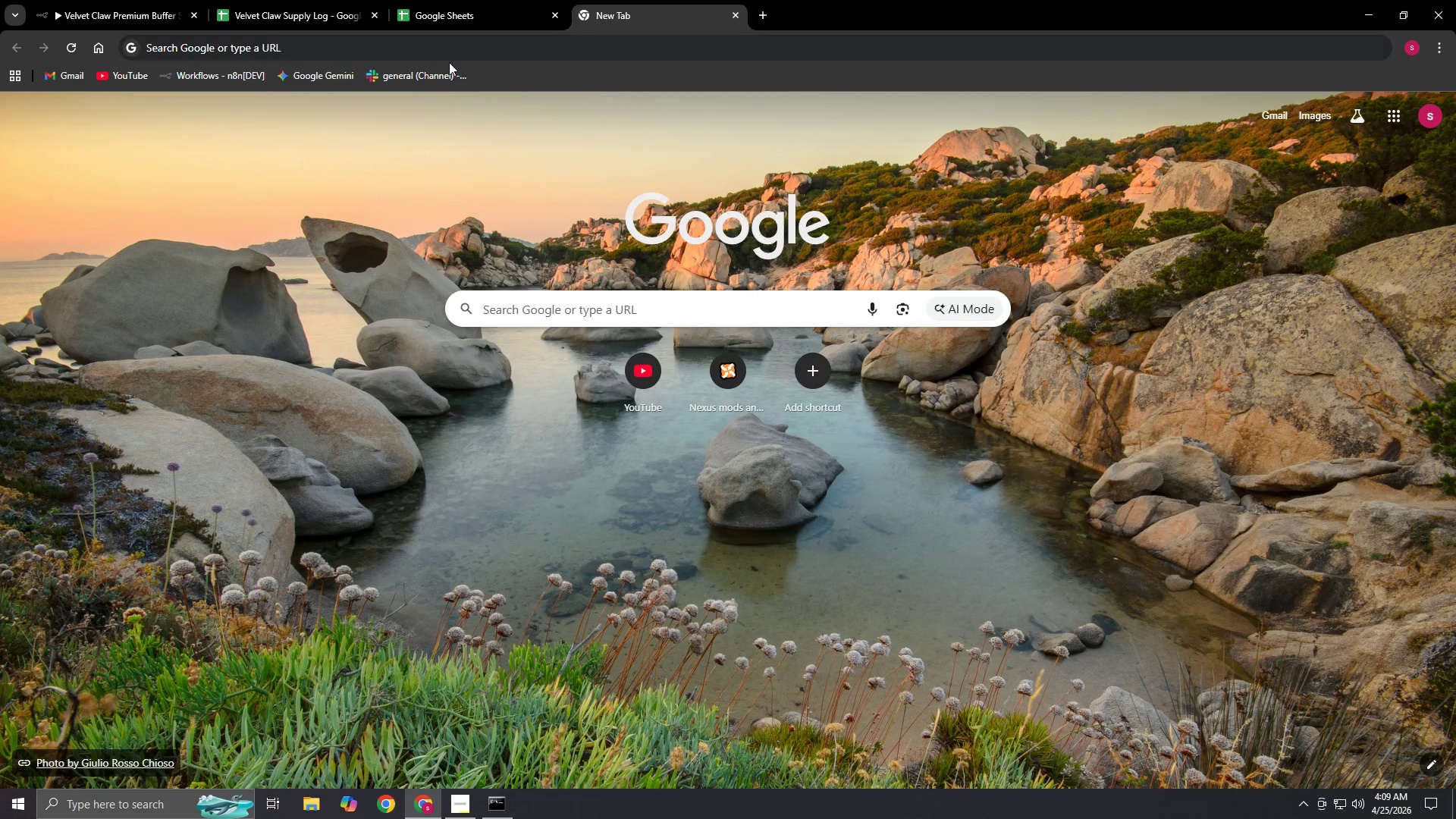 
left_click([422, 80])
 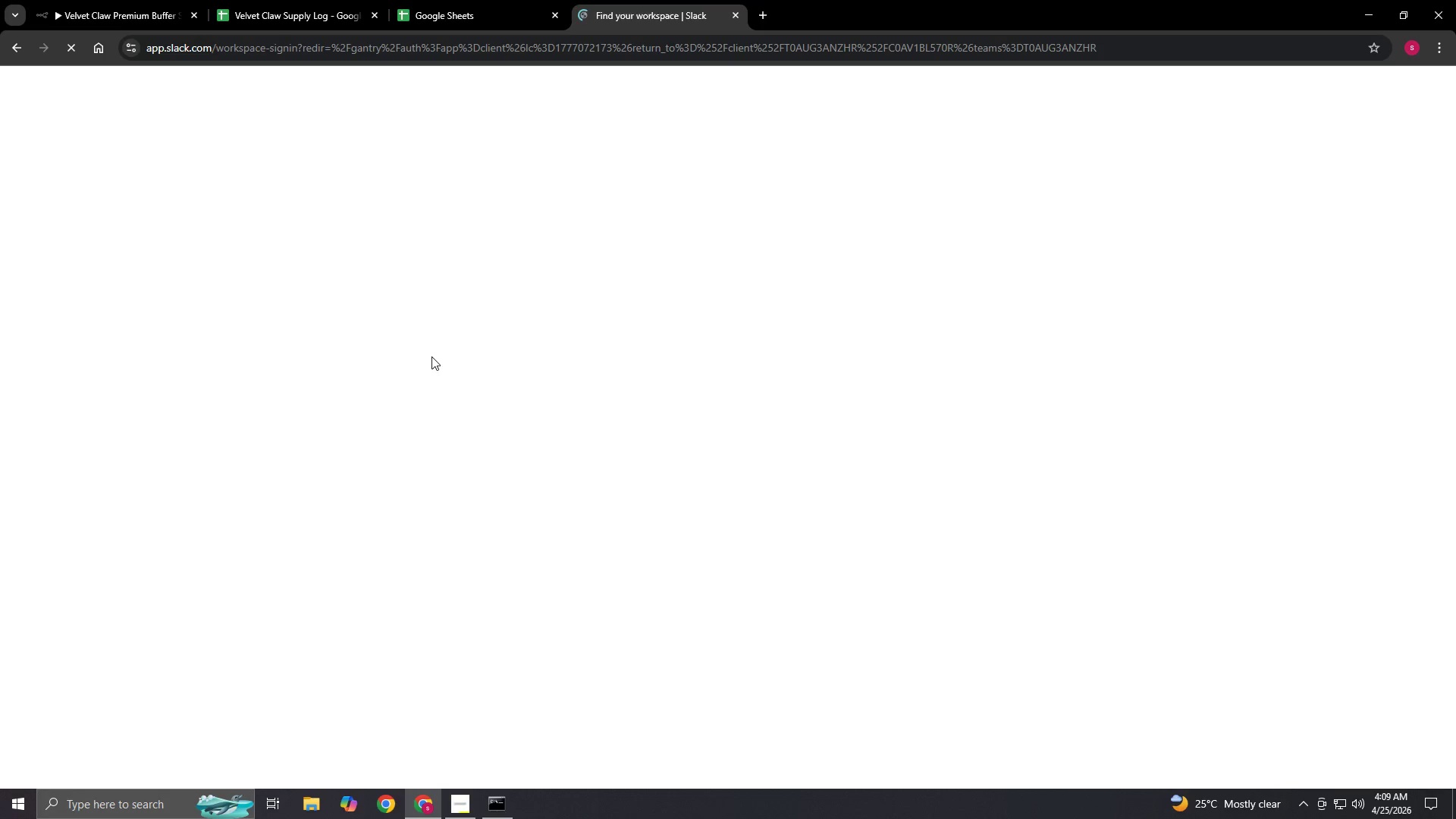 
wait(16.33)
 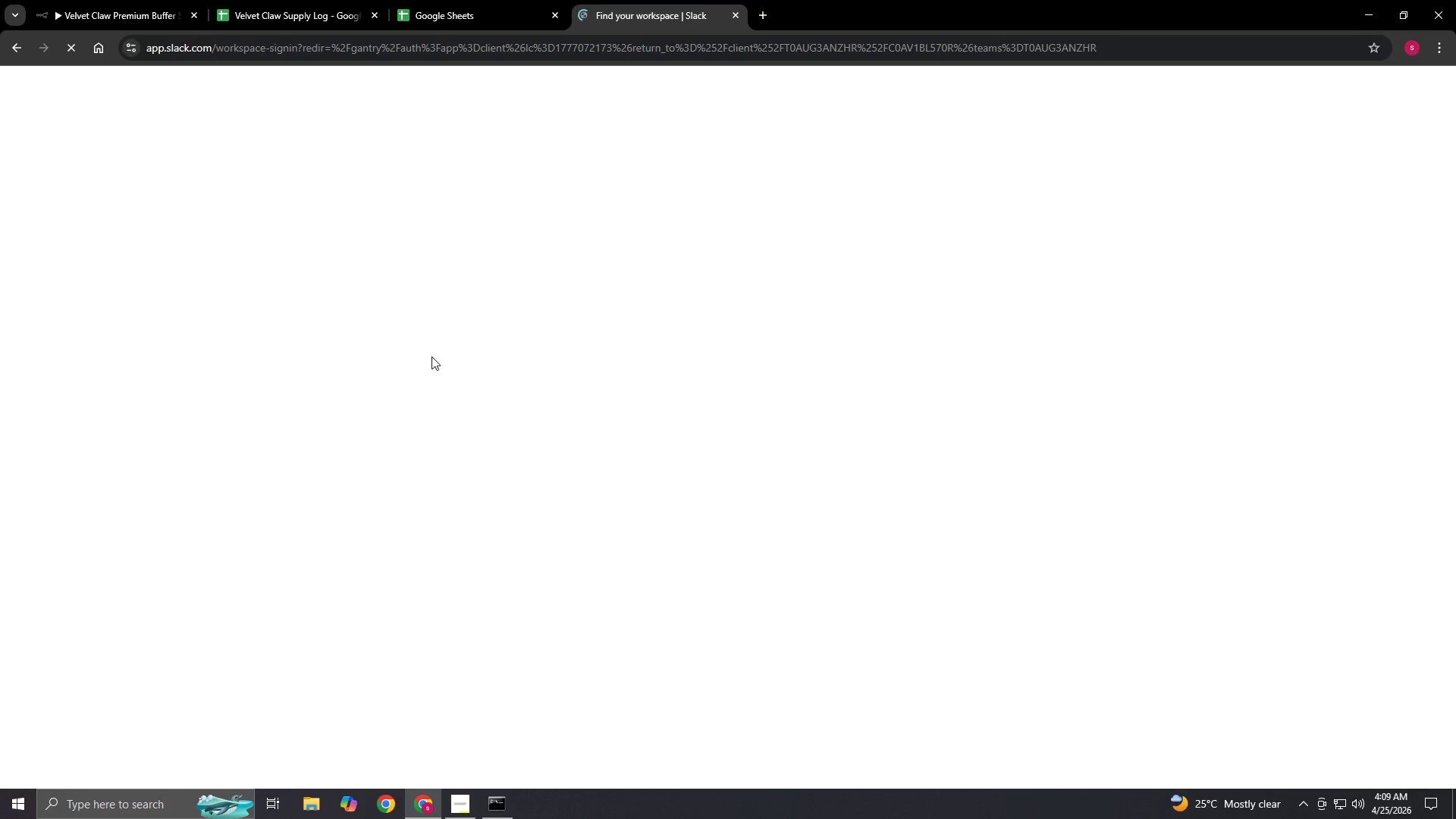 
left_click([692, 320])
 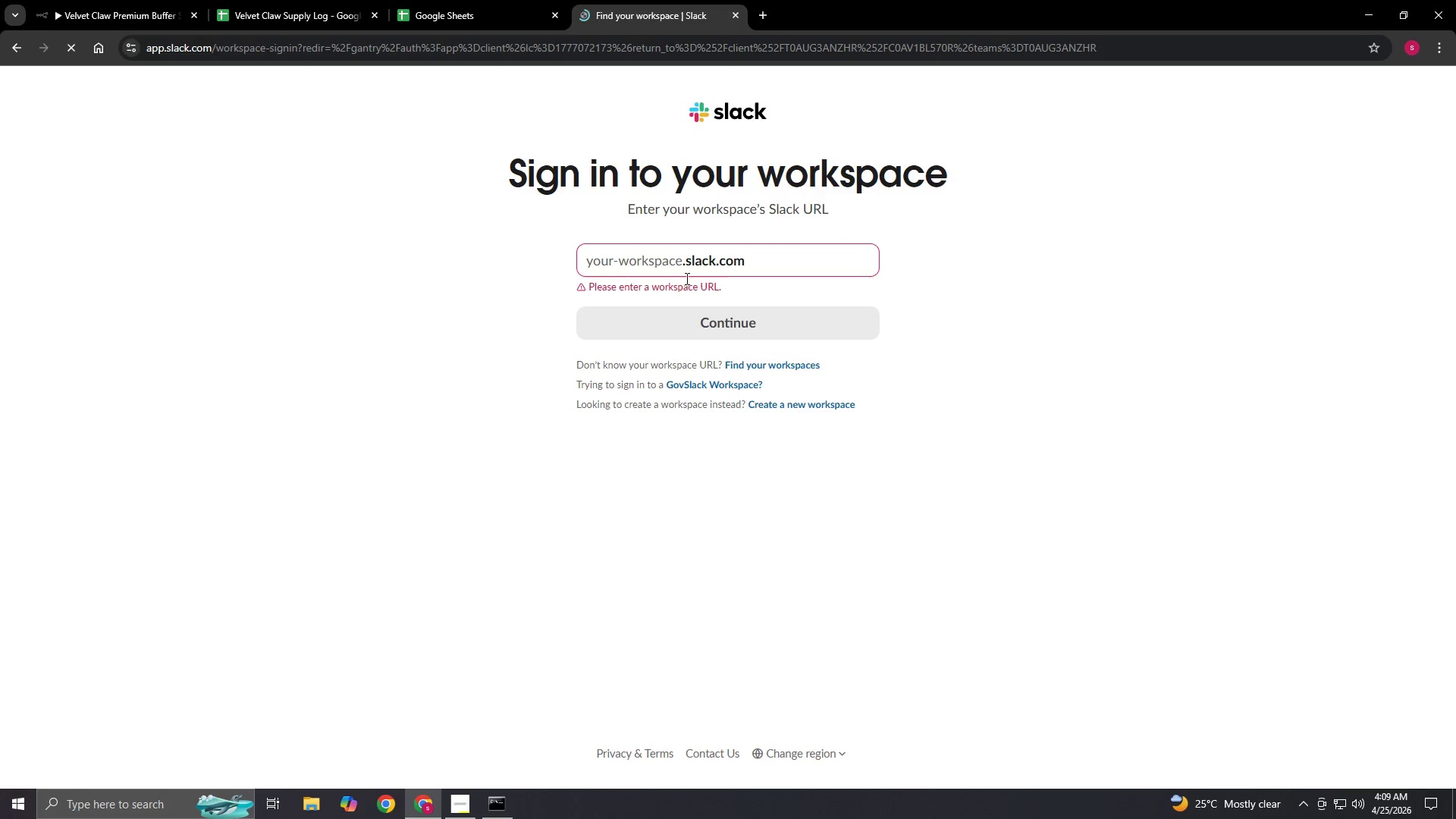 
left_click([661, 264])
 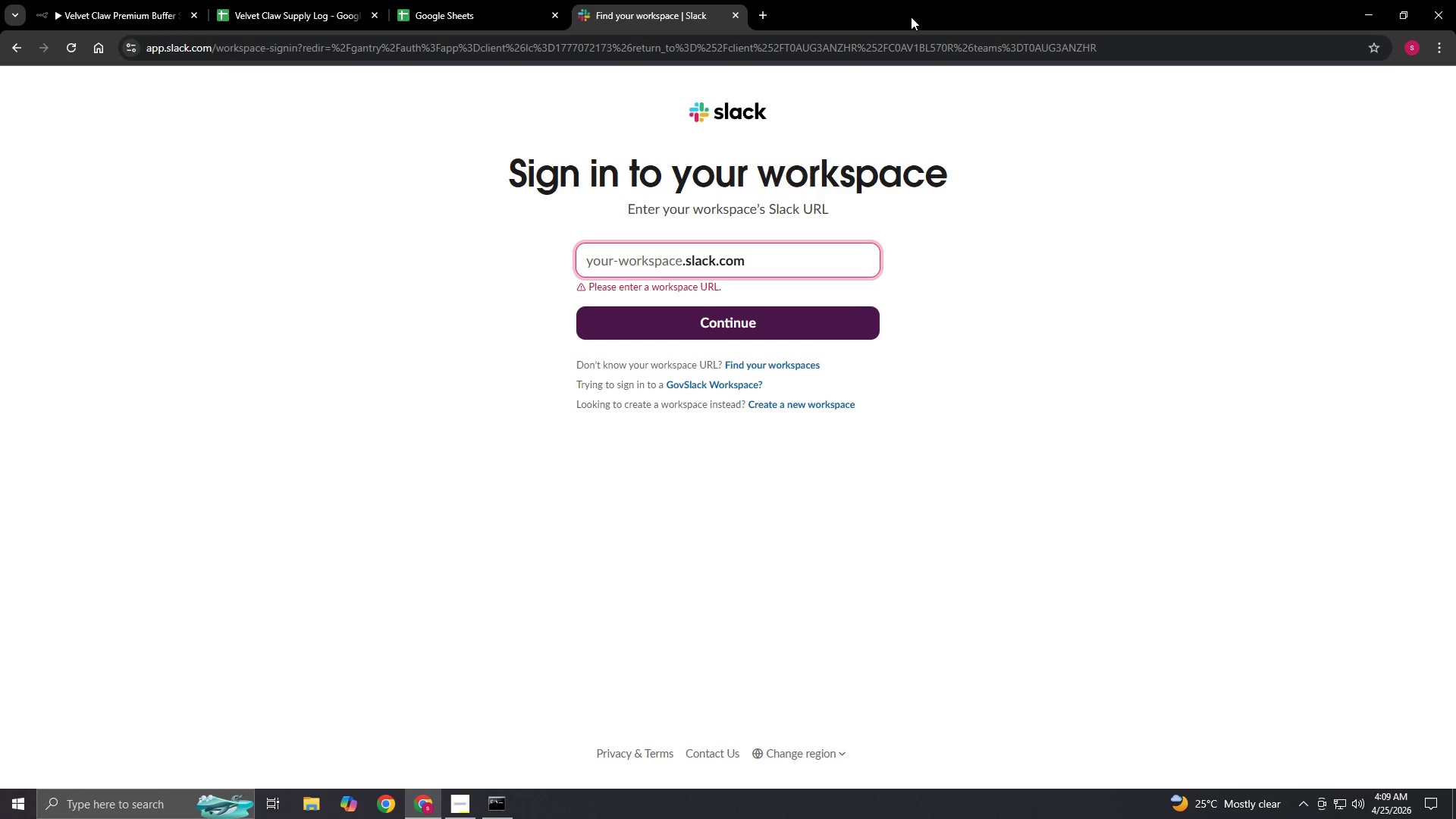 
left_click([751, 14])
 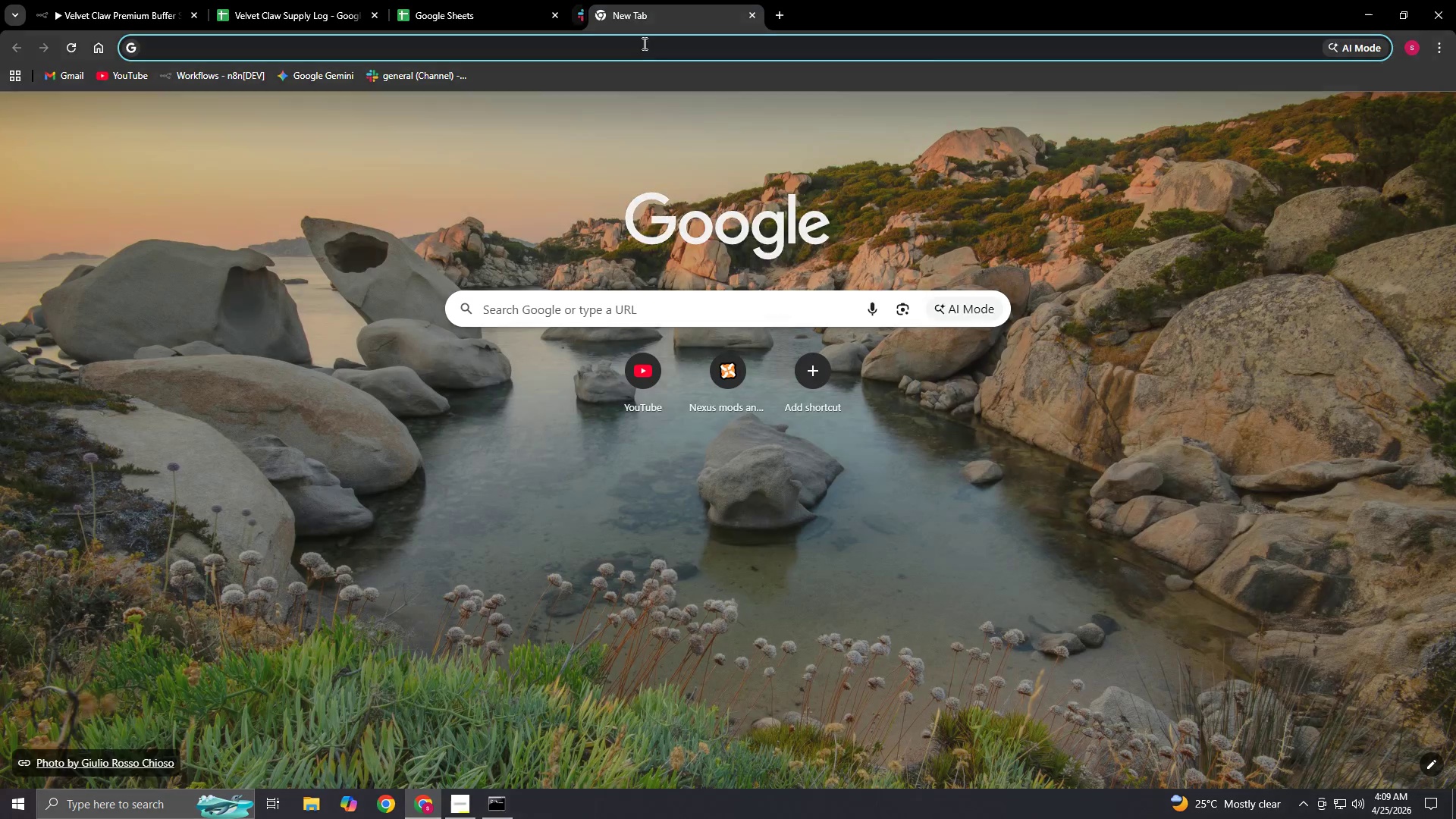 
double_click([584, 47])
 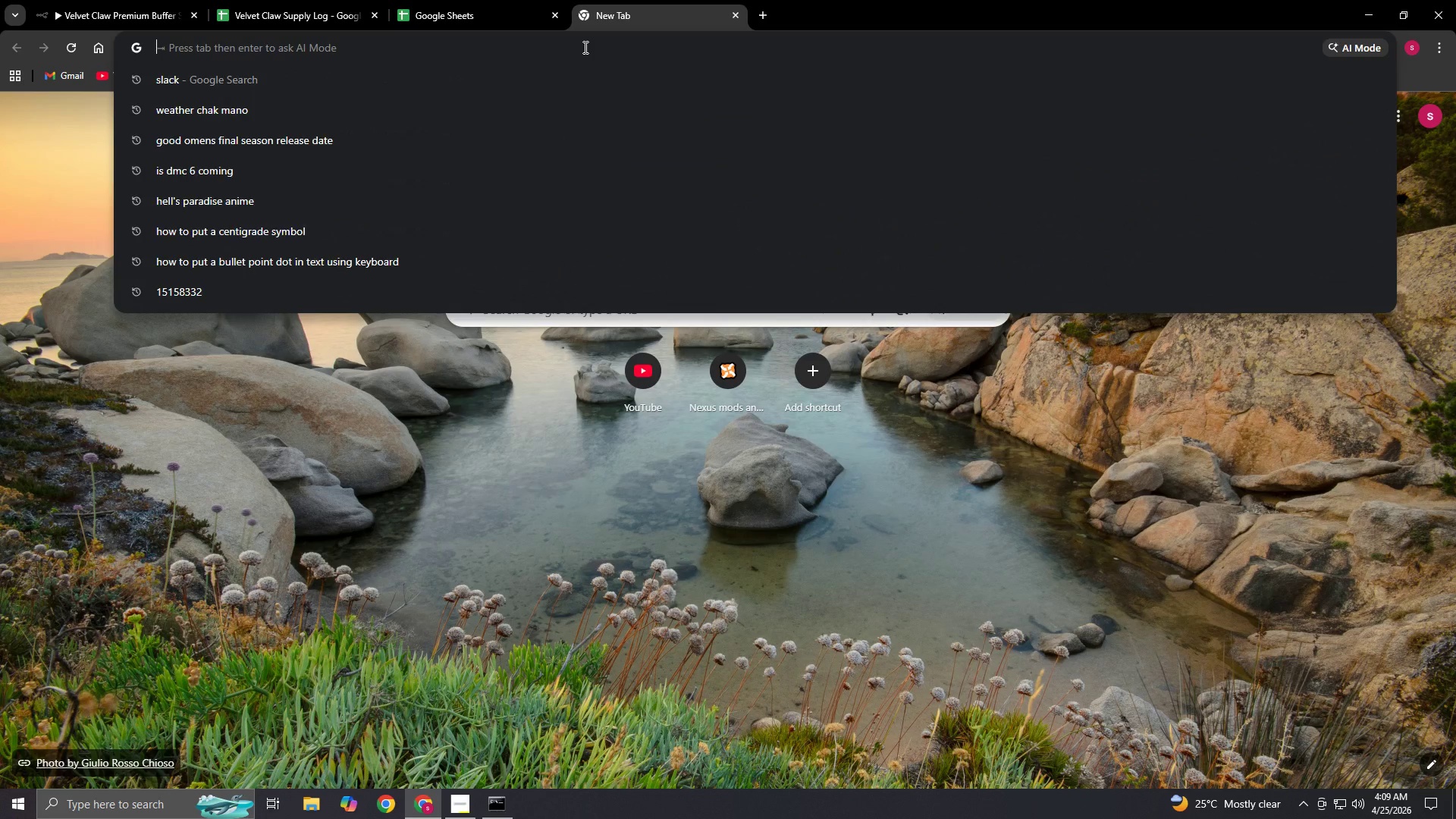 
type(discord)
 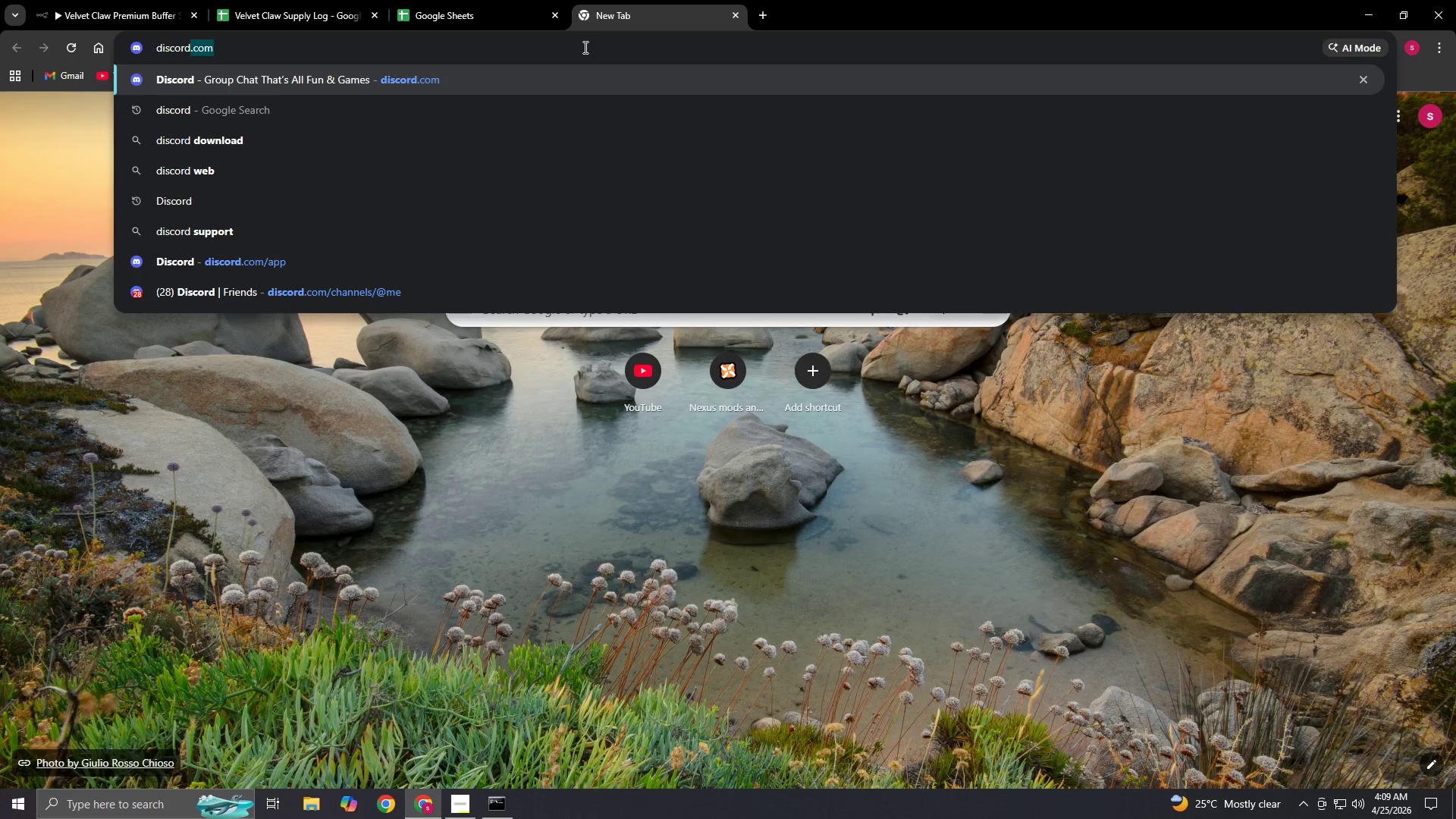 
key(Enter)
 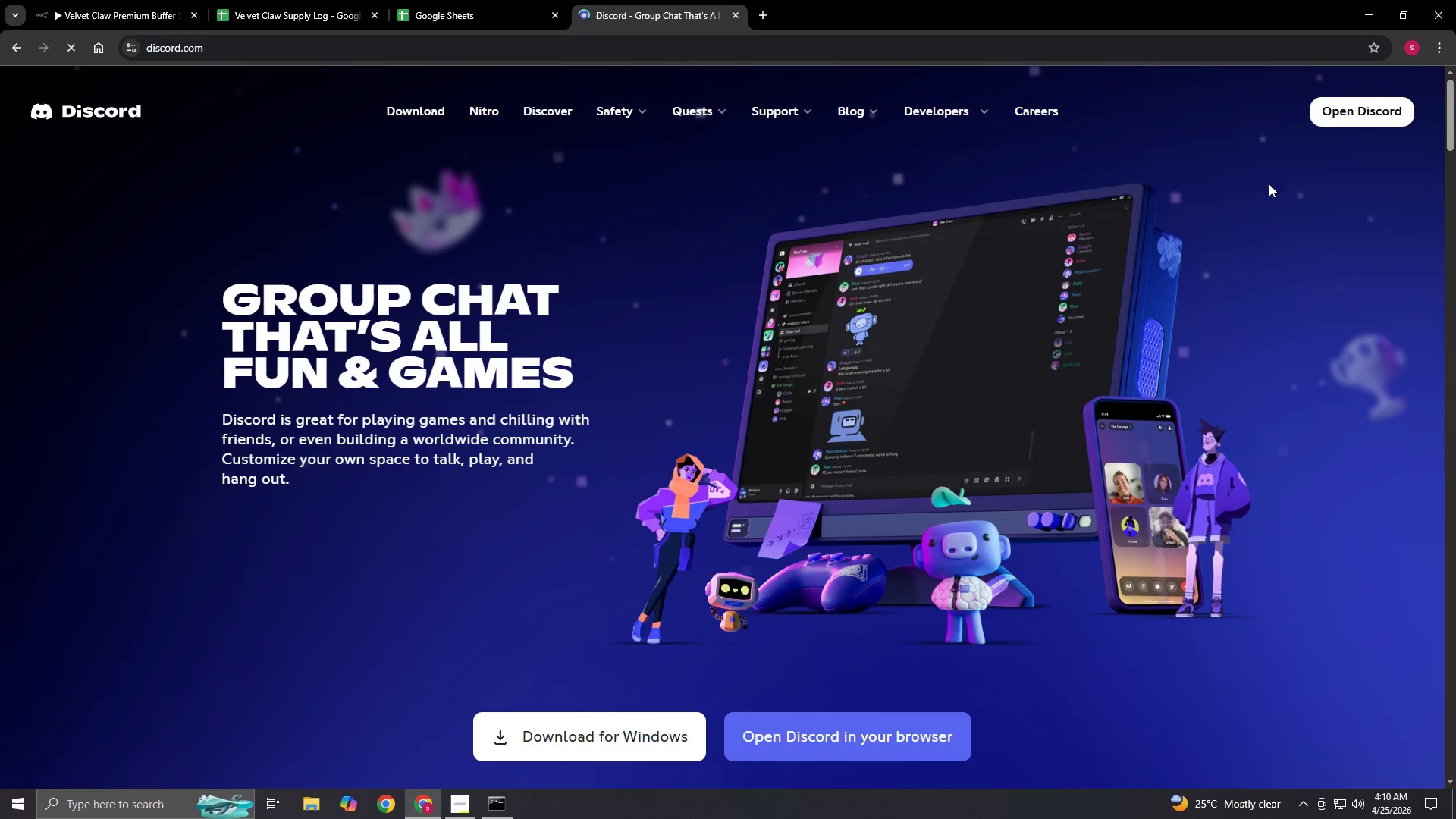 
left_click([1338, 101])
 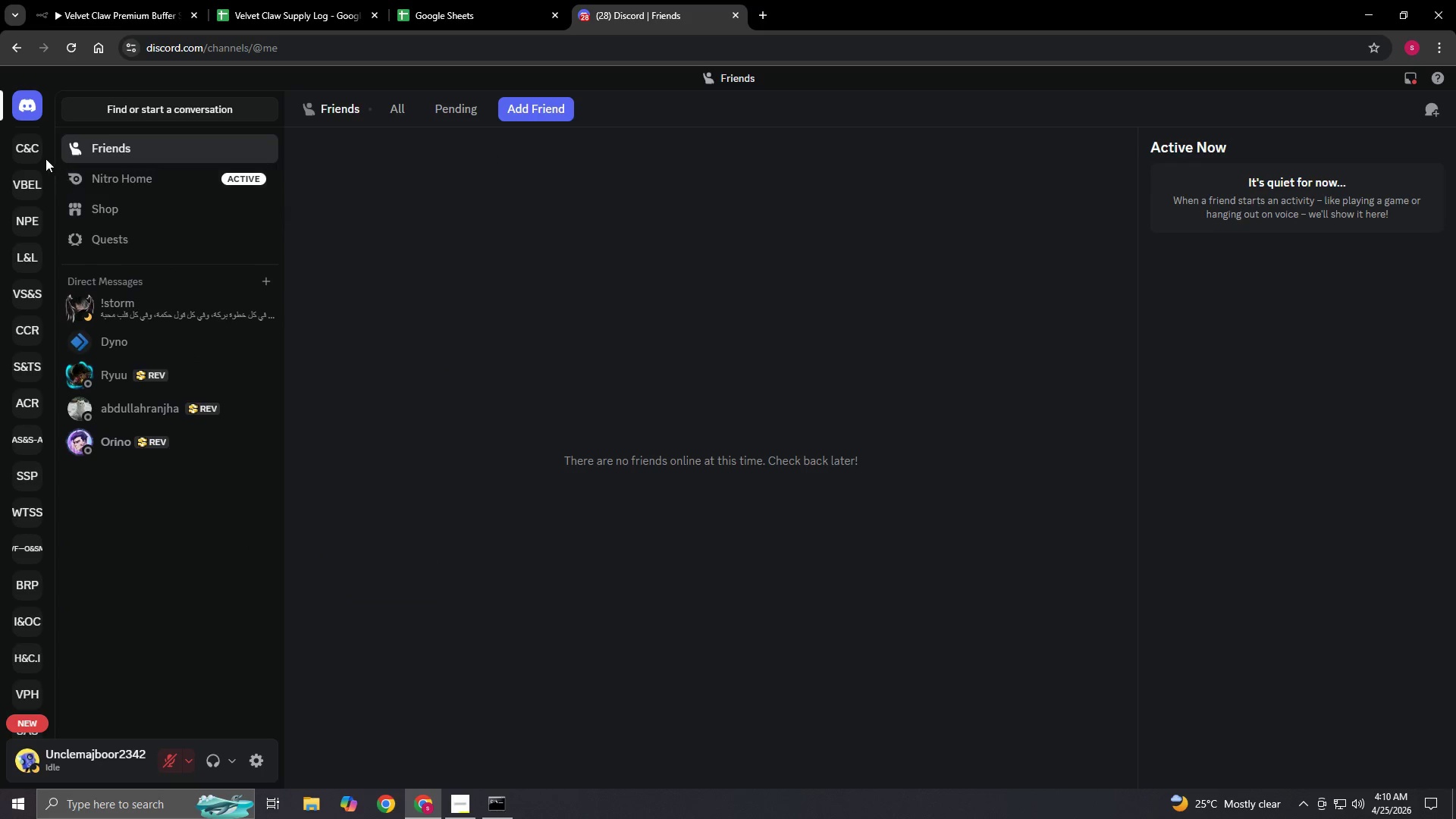 
wait(7.06)
 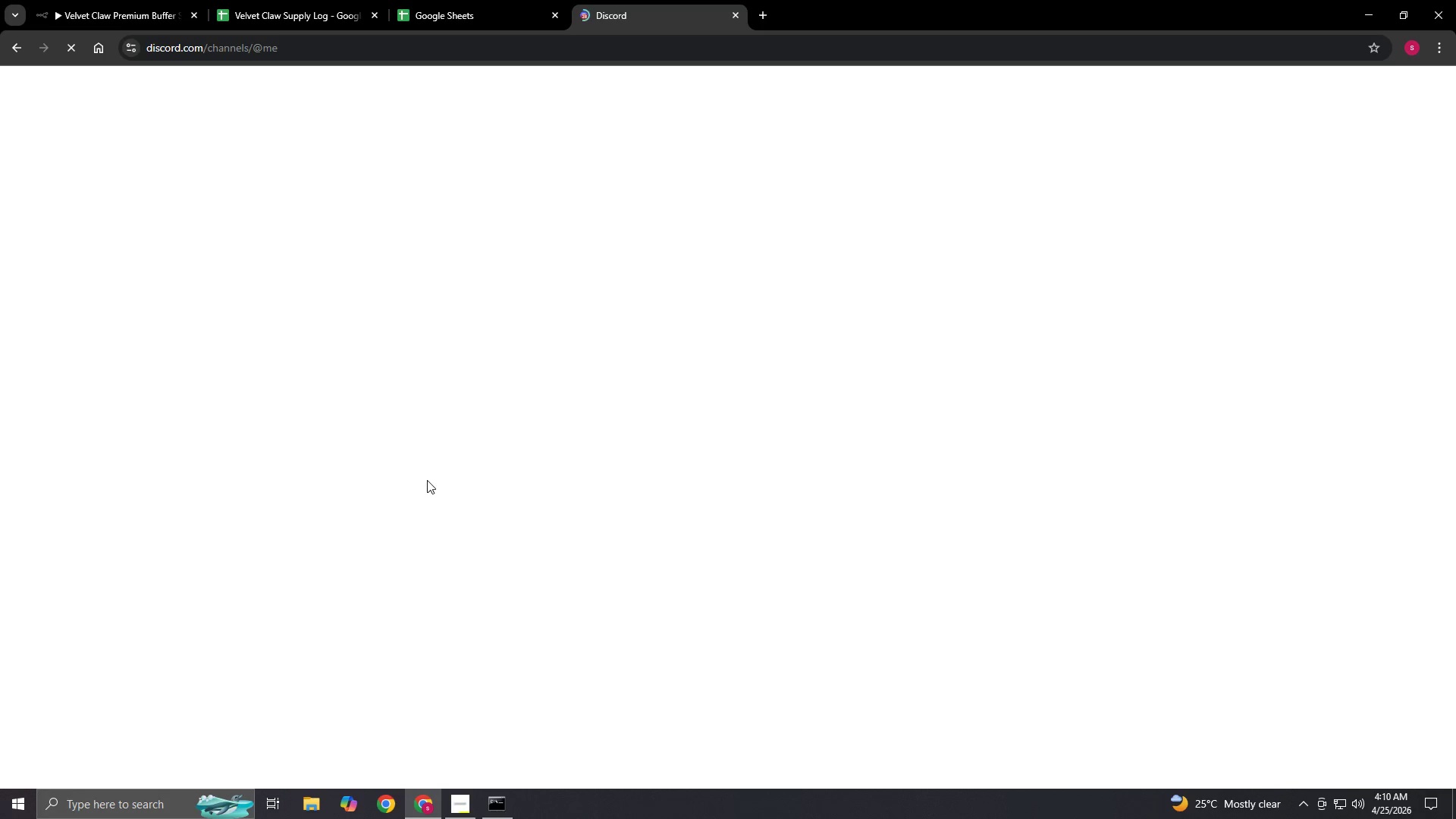 
scroll: coordinate [19, 632], scroll_direction: down, amount: 5.0
 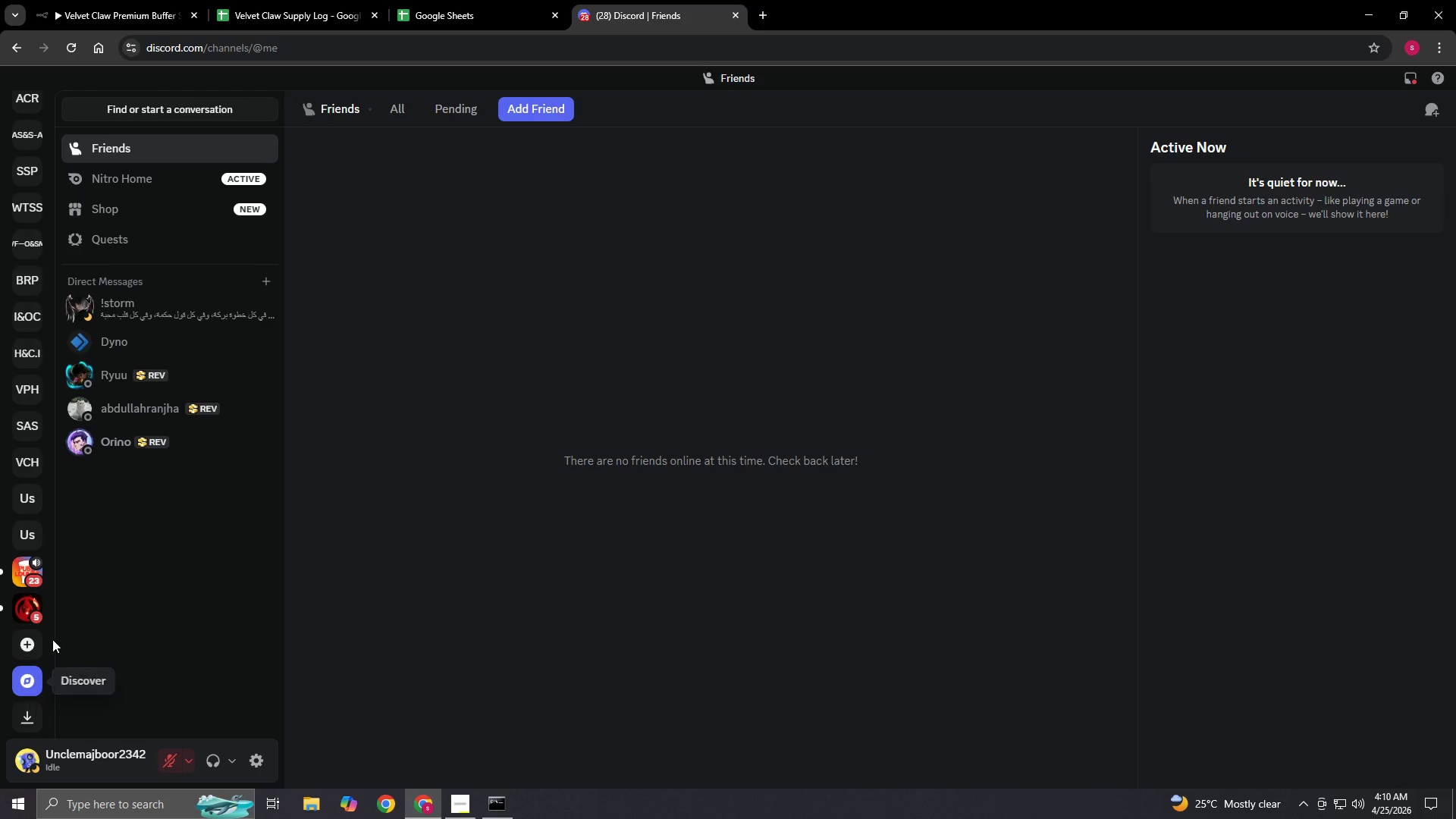 
left_click([38, 639])
 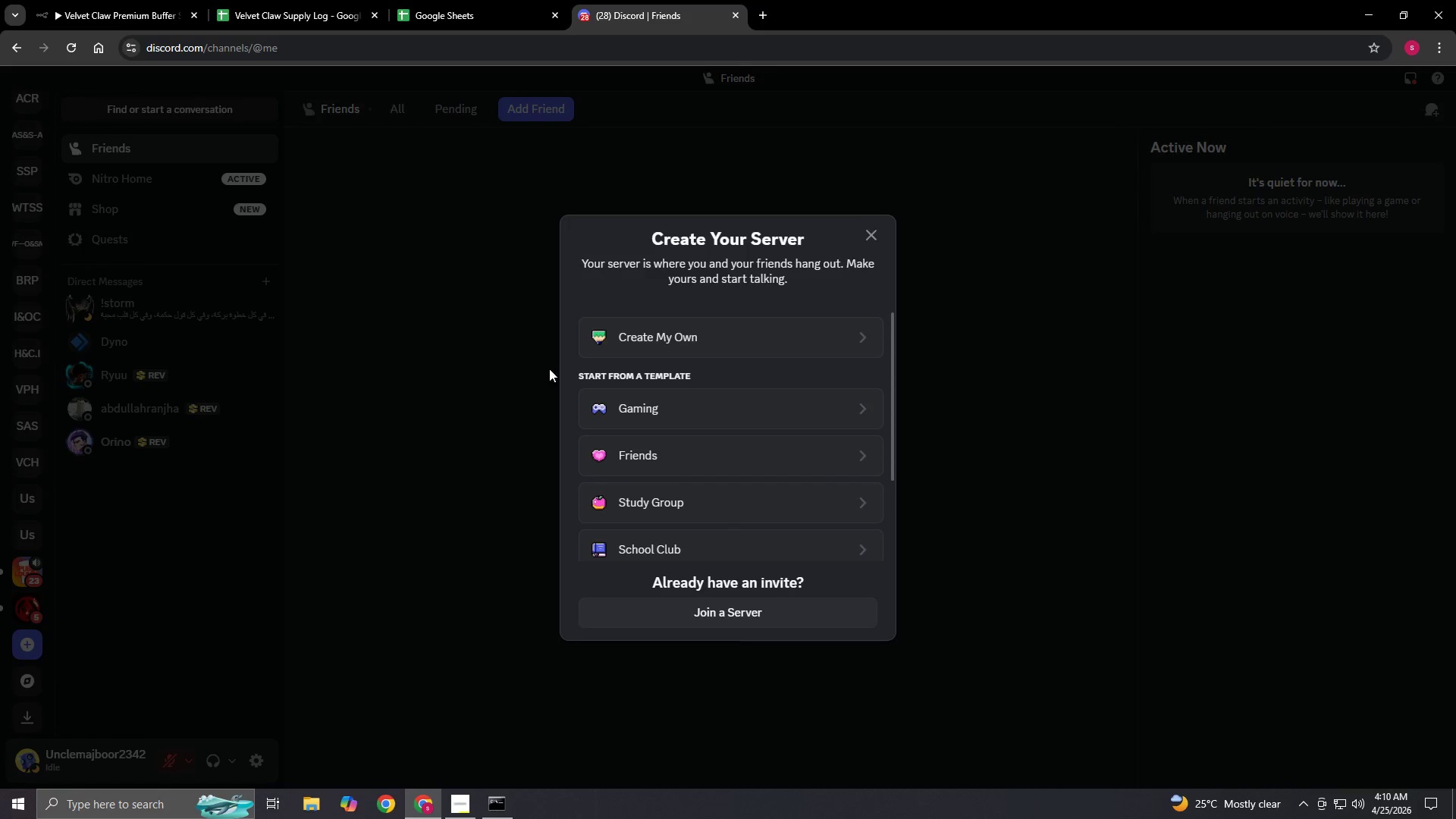 
left_click([689, 324])
 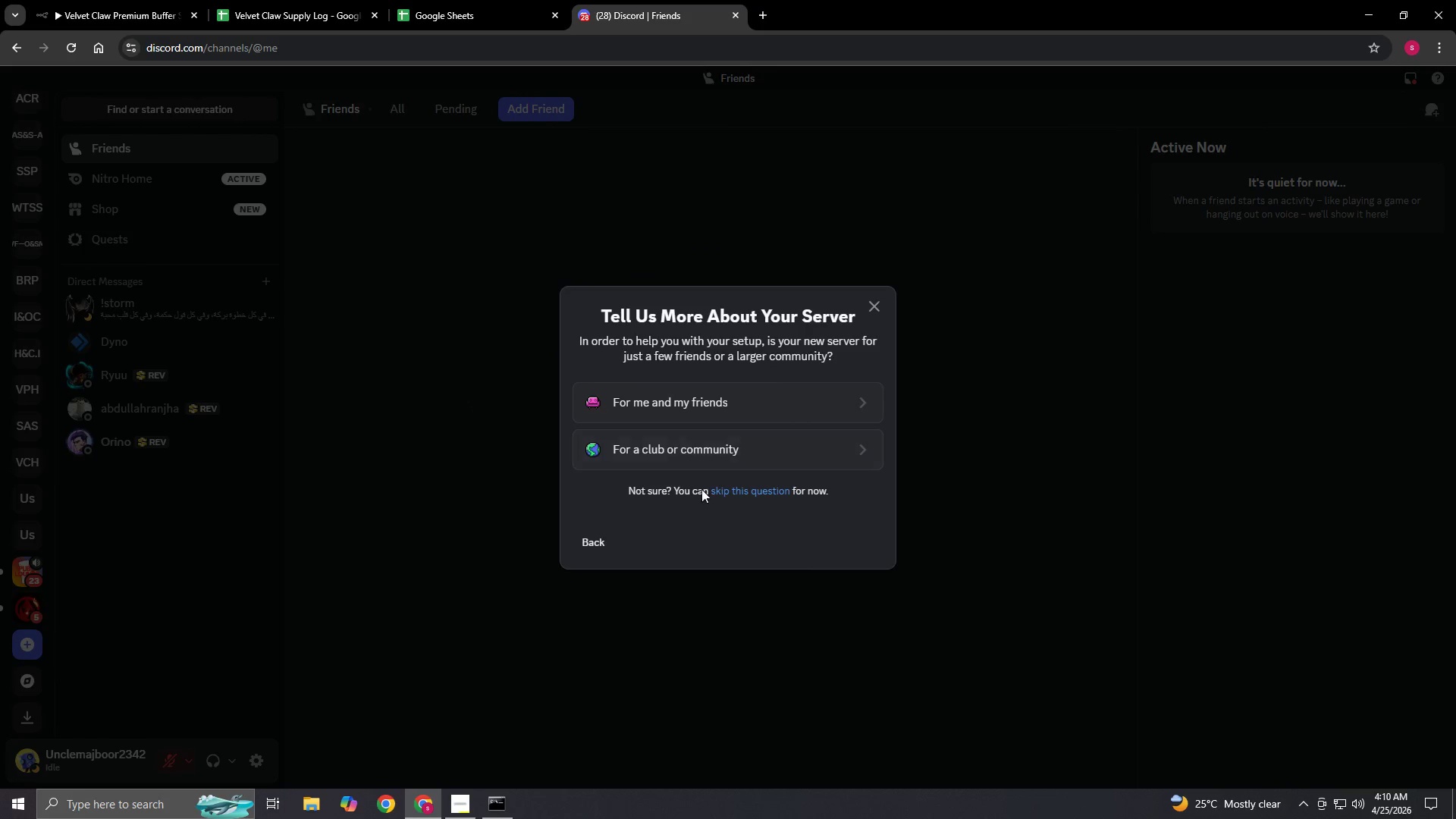 
left_click([739, 493])
 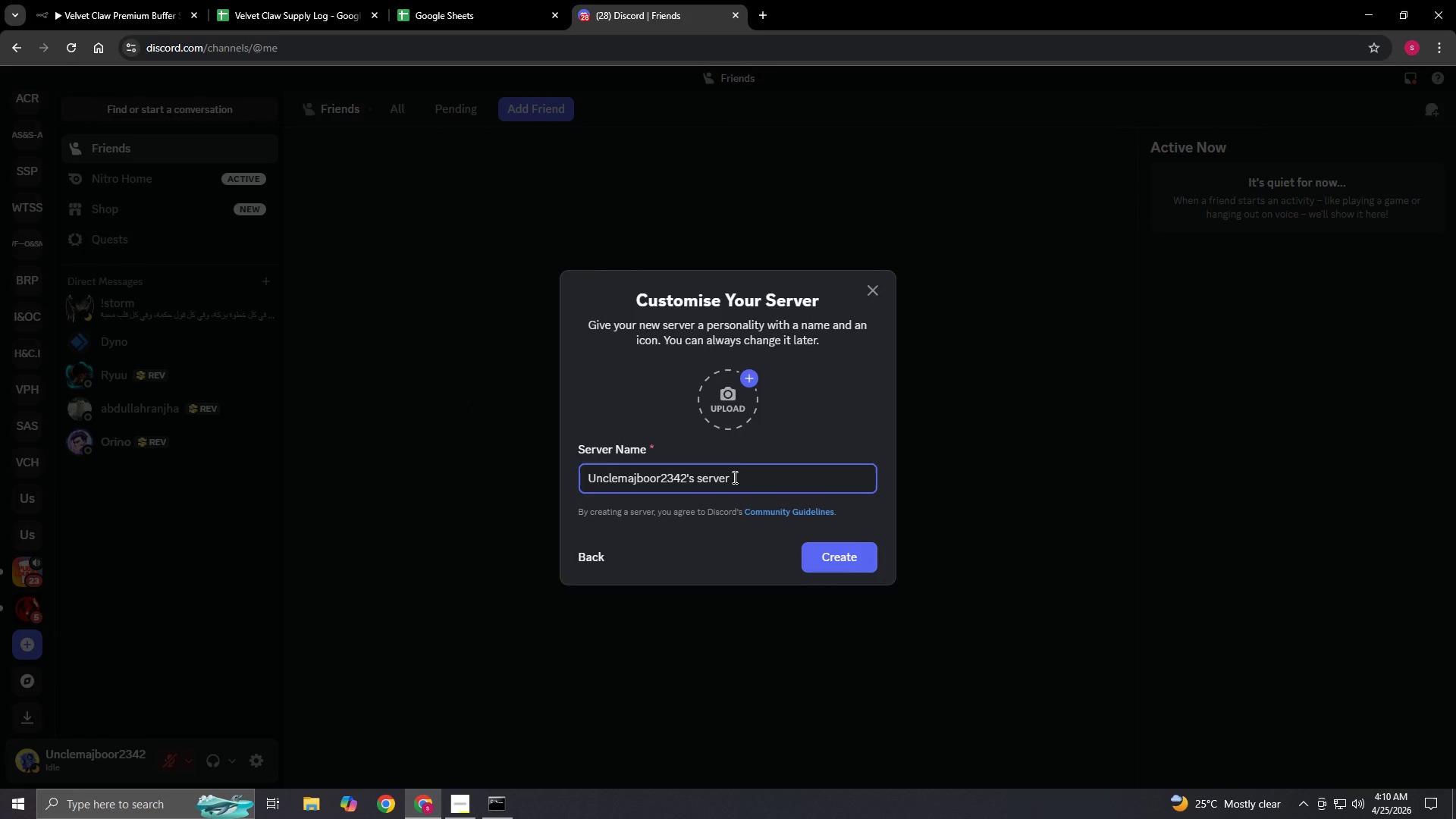 
key(Backspace)
 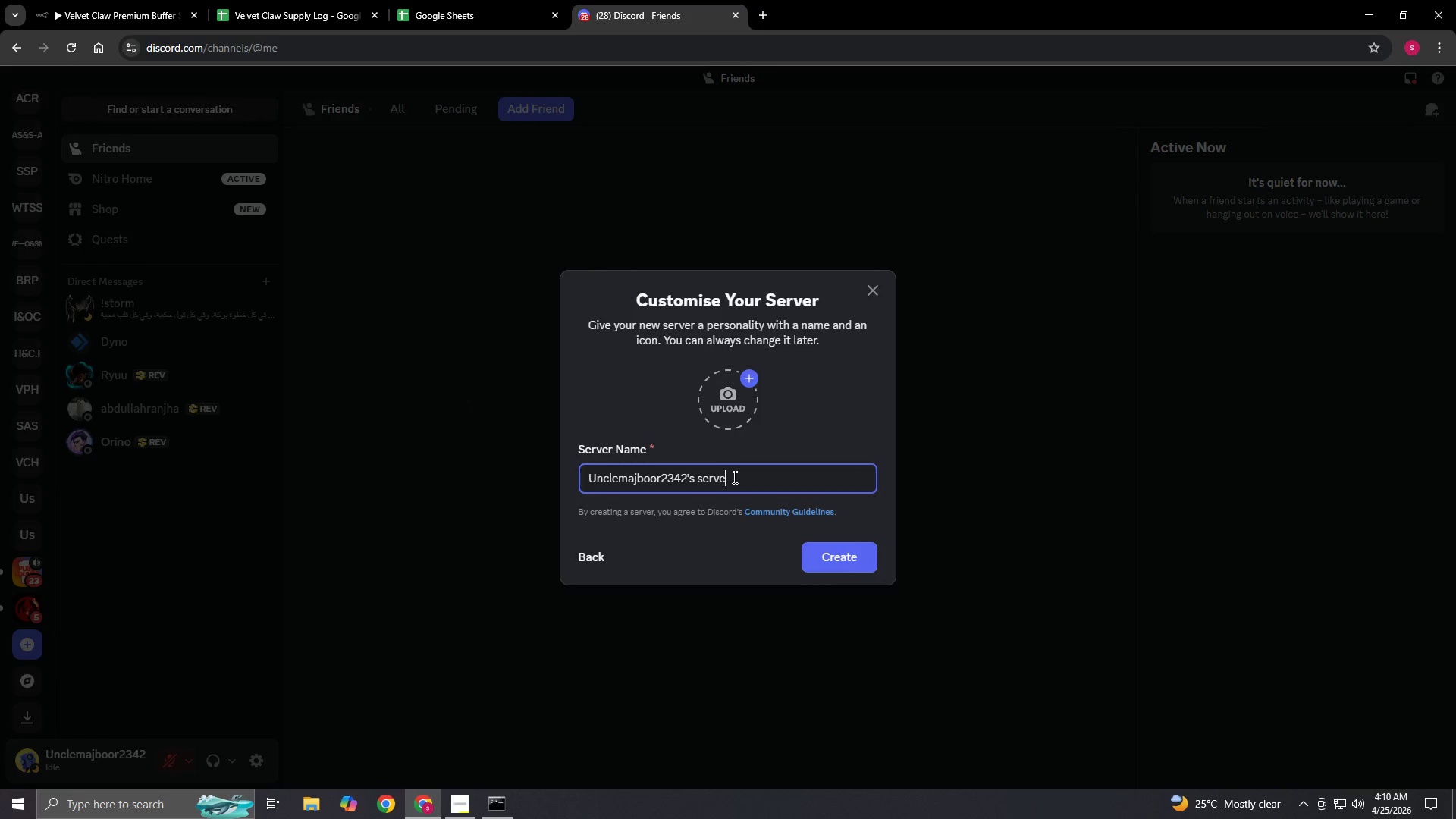 
key(Backspace)
 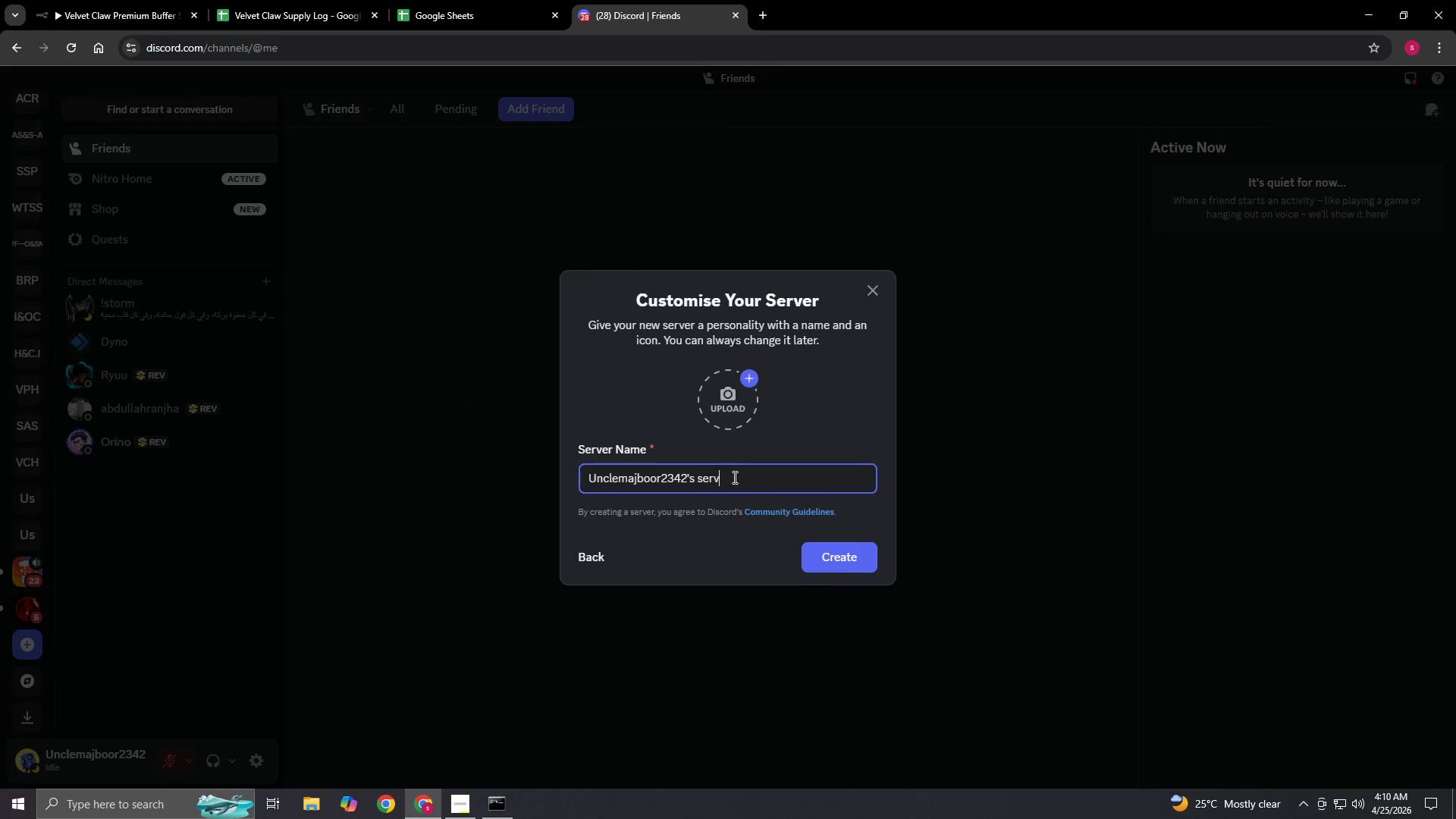 
key(Backspace)
 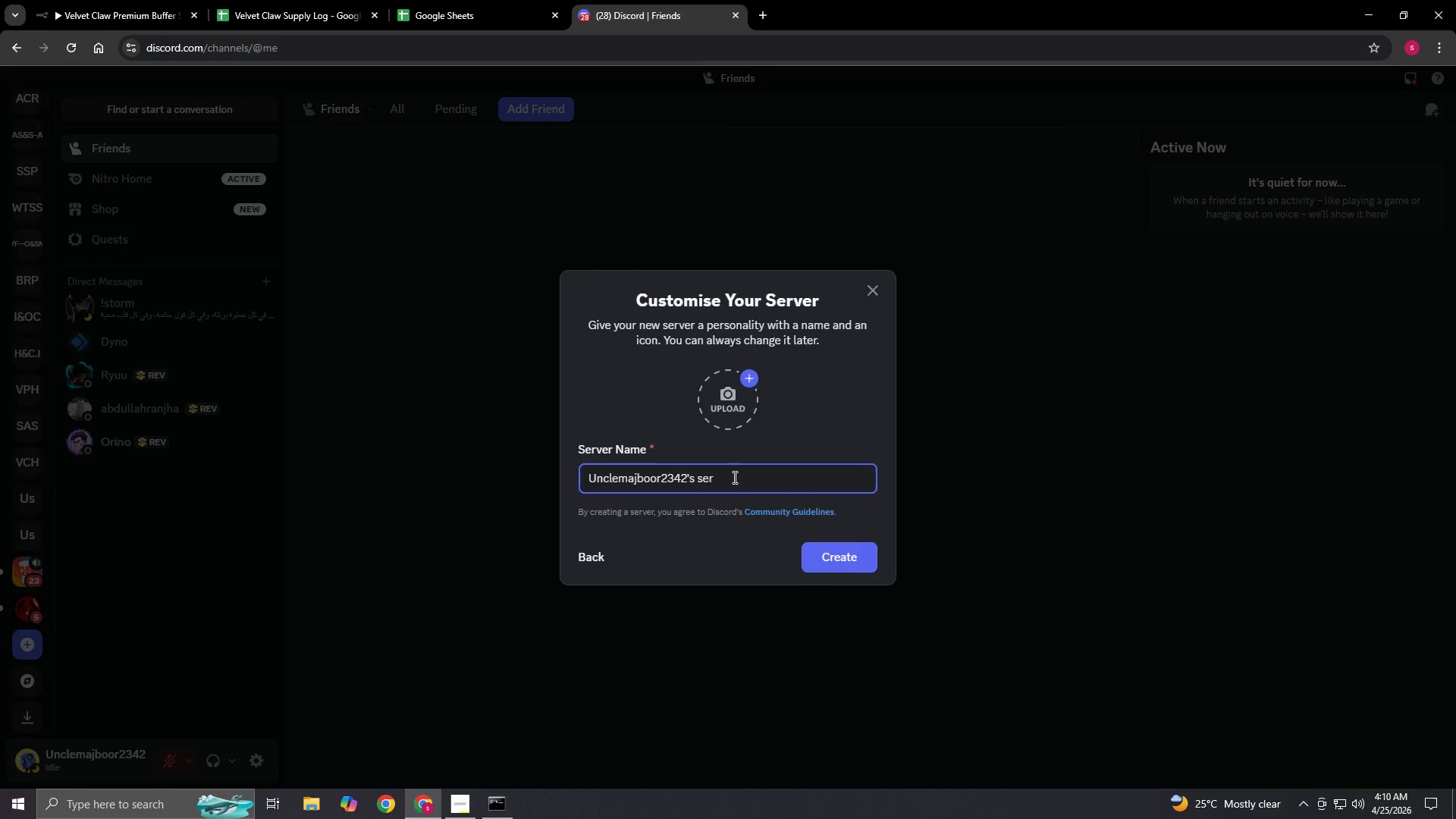 
key(Backspace)
 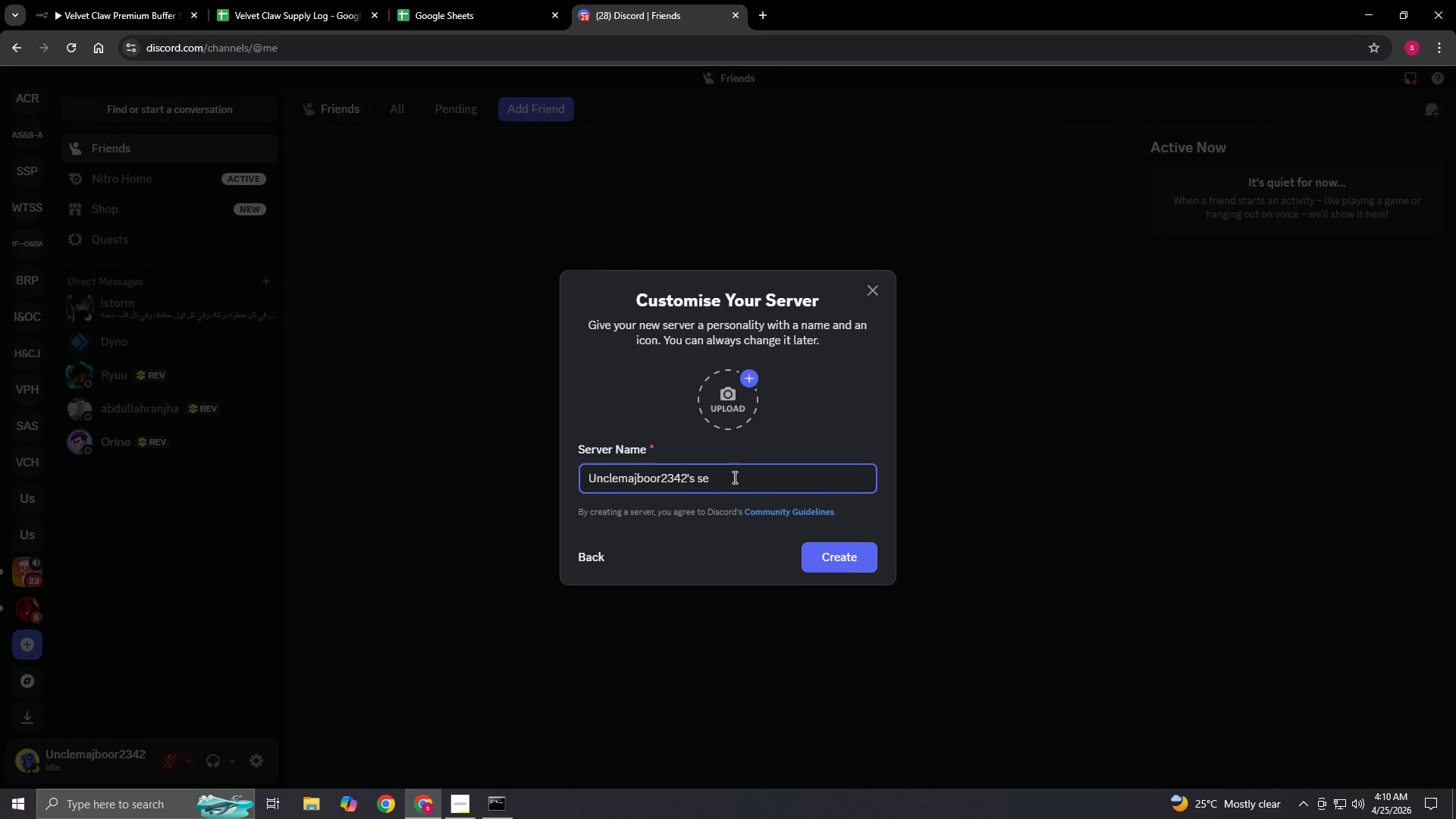 
key(Backspace)
 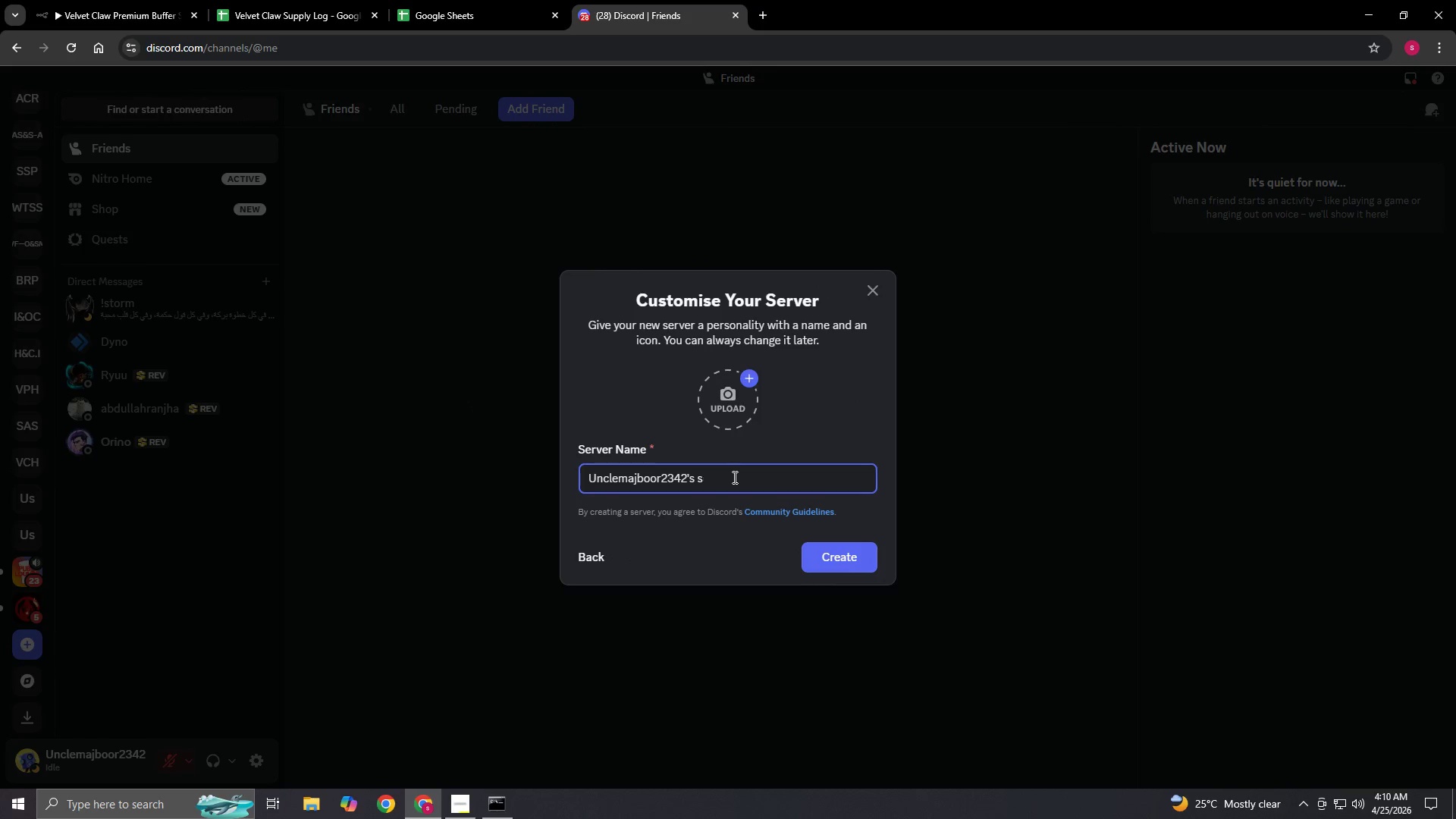 
key(Backspace)
 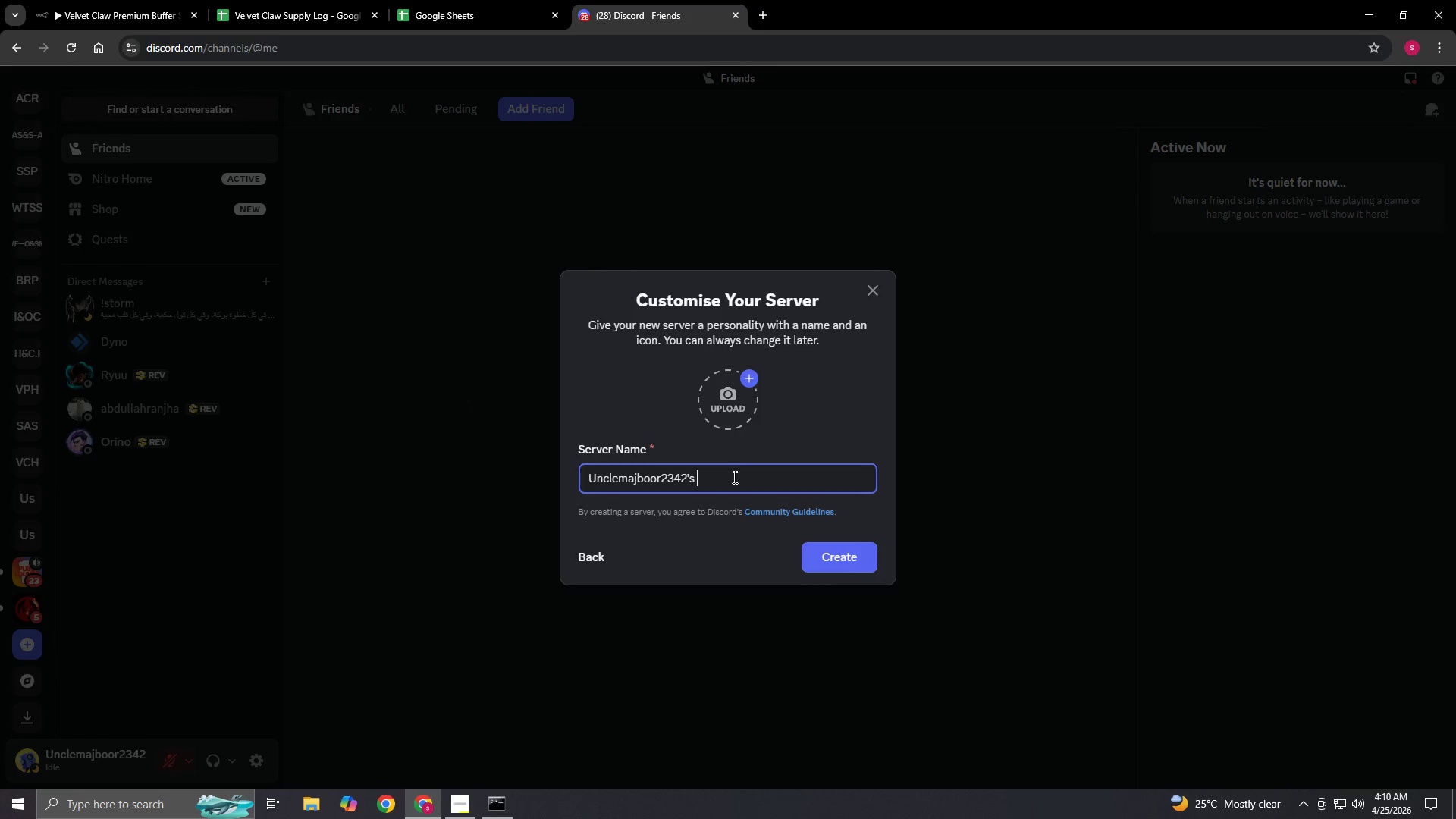 
key(Backspace)
 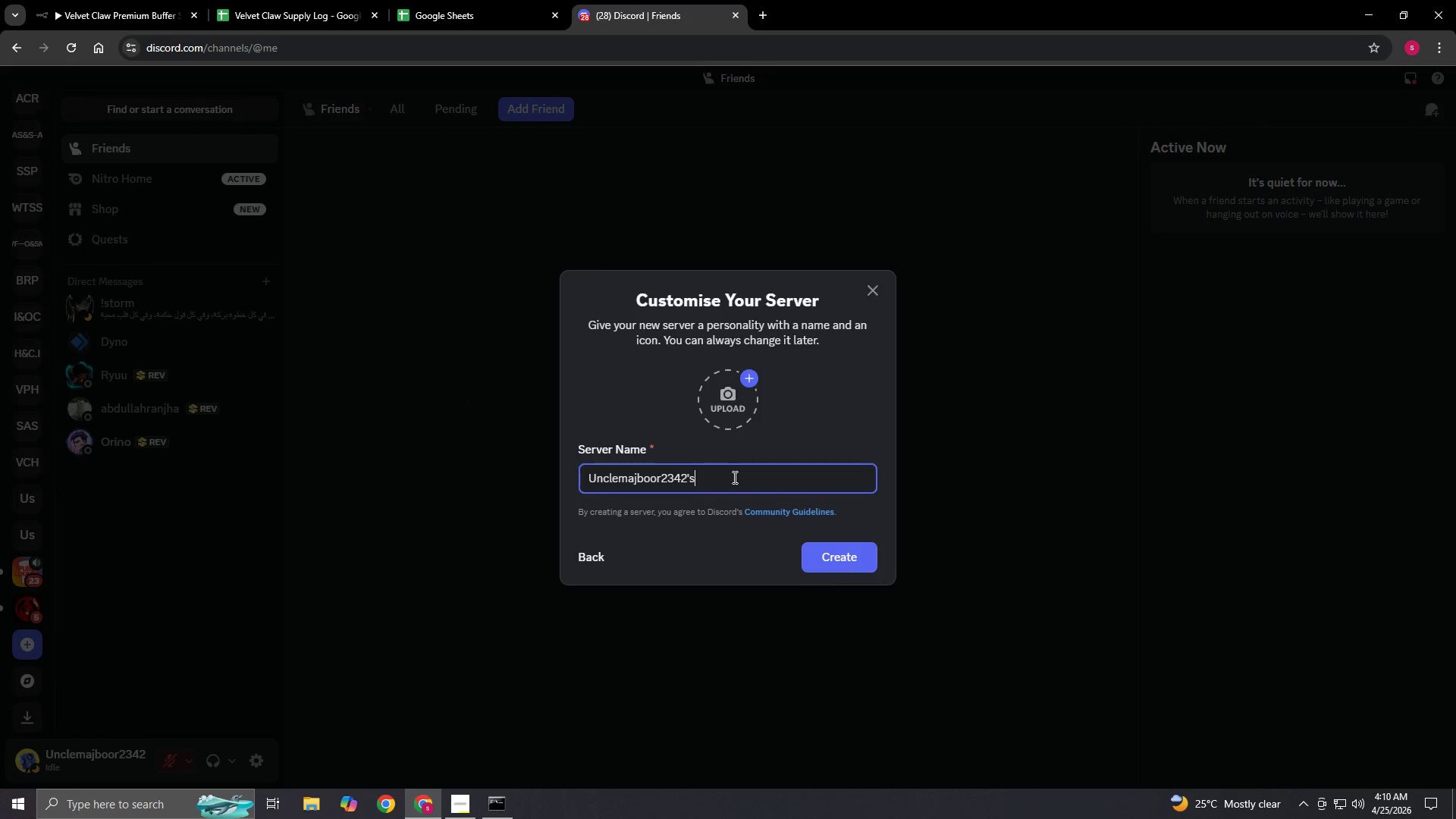 
key(Backspace)
 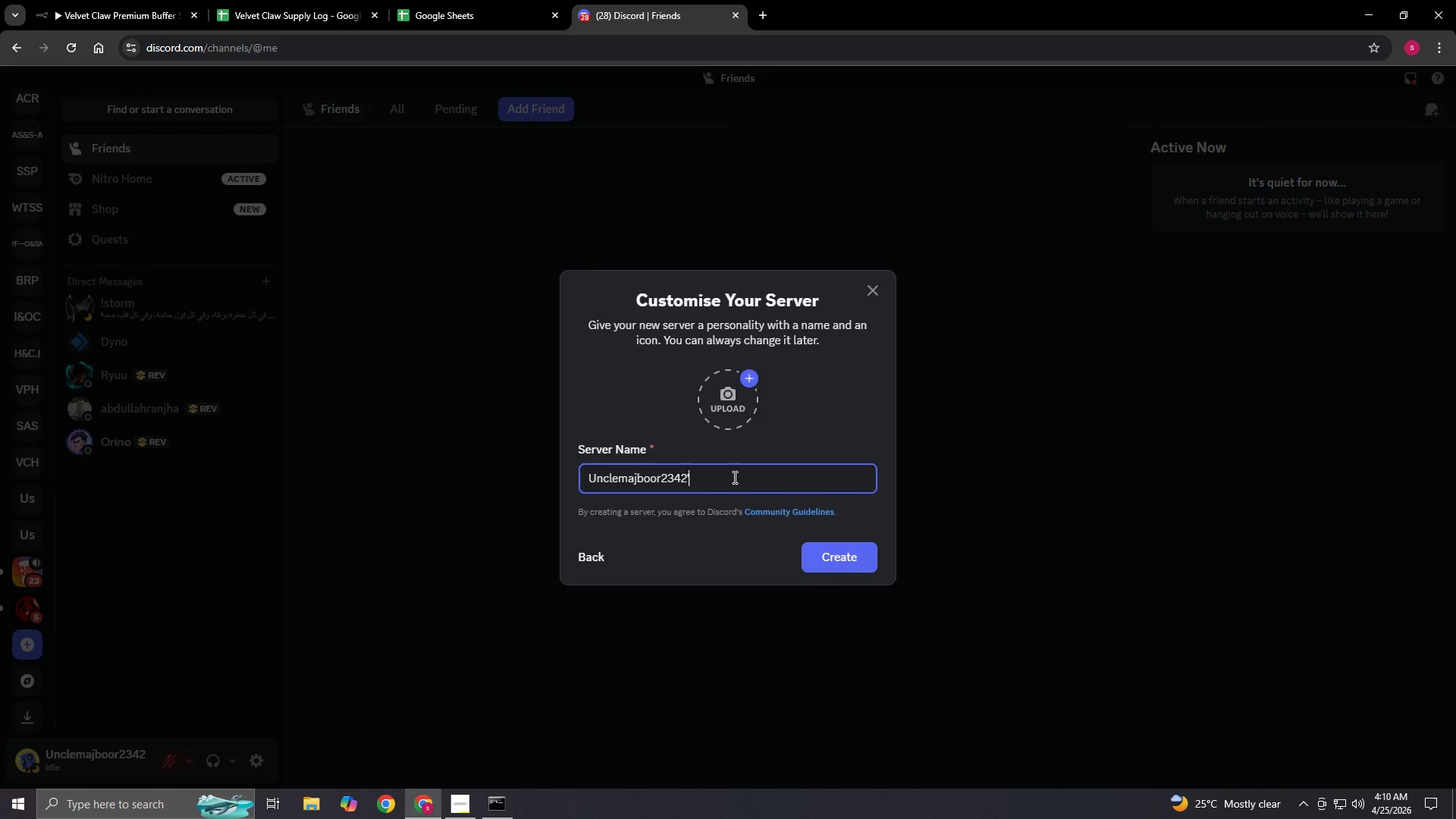 
key(Backspace)
 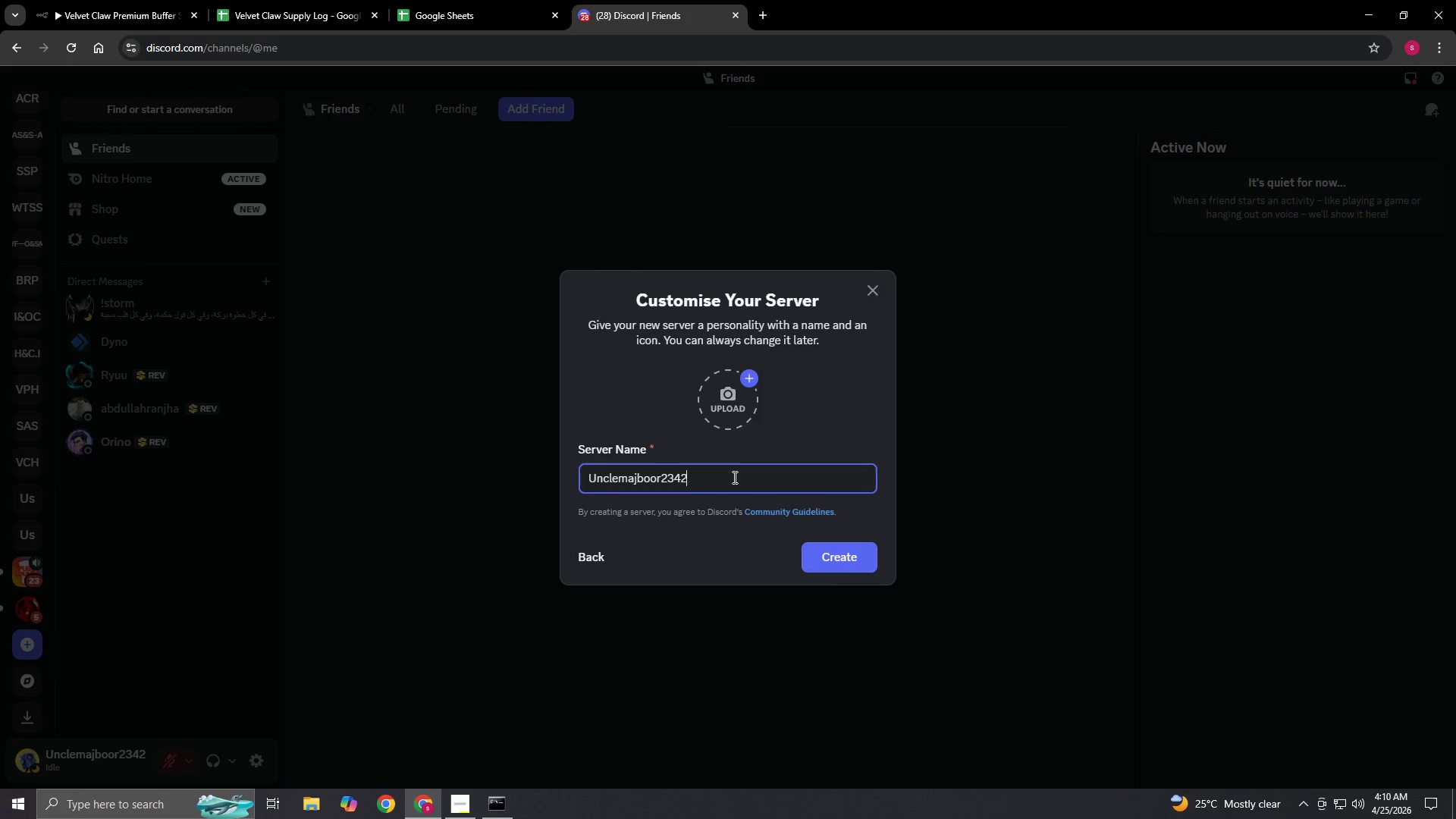 
key(Backspace)
 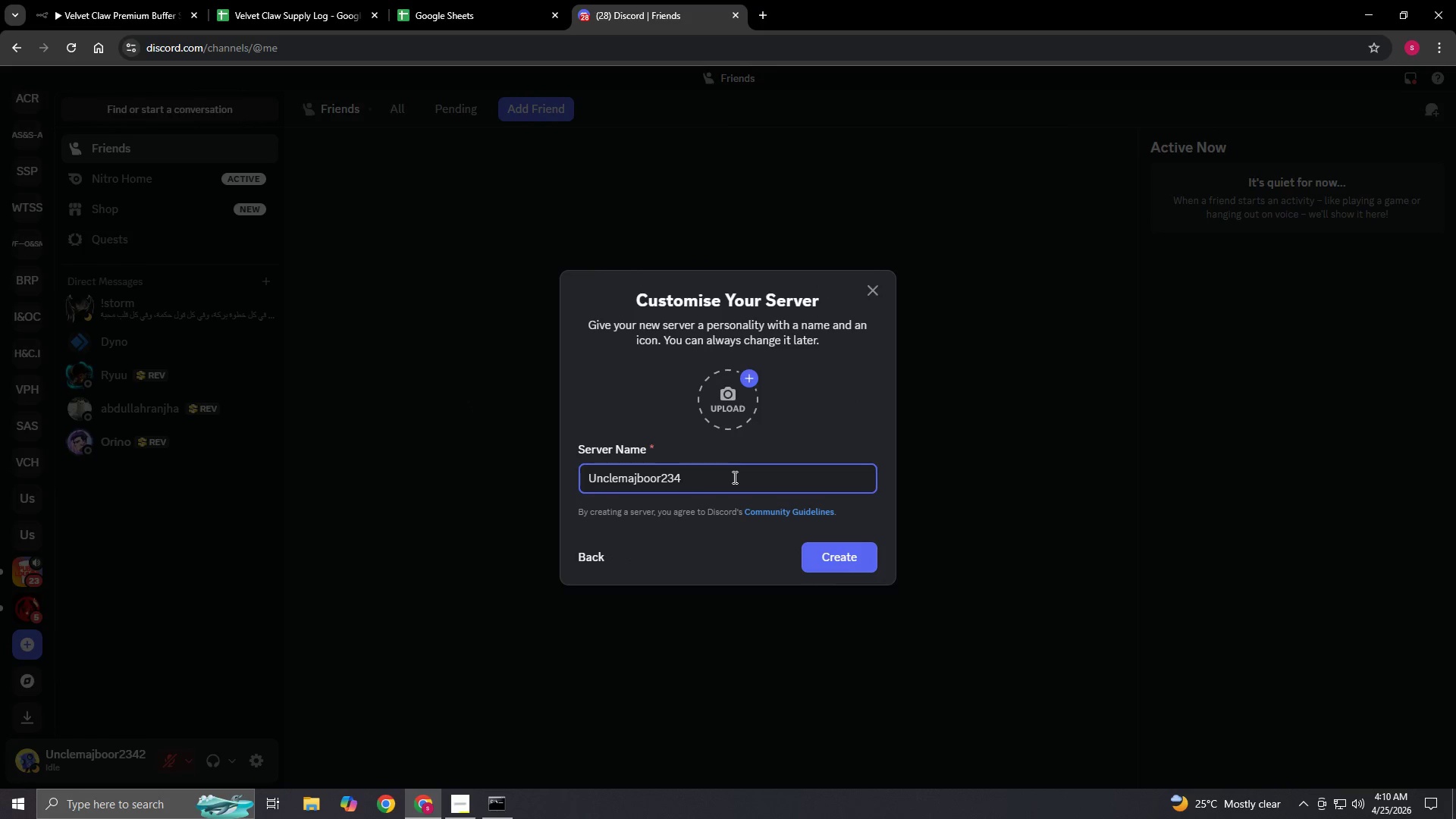 
key(Backspace)
 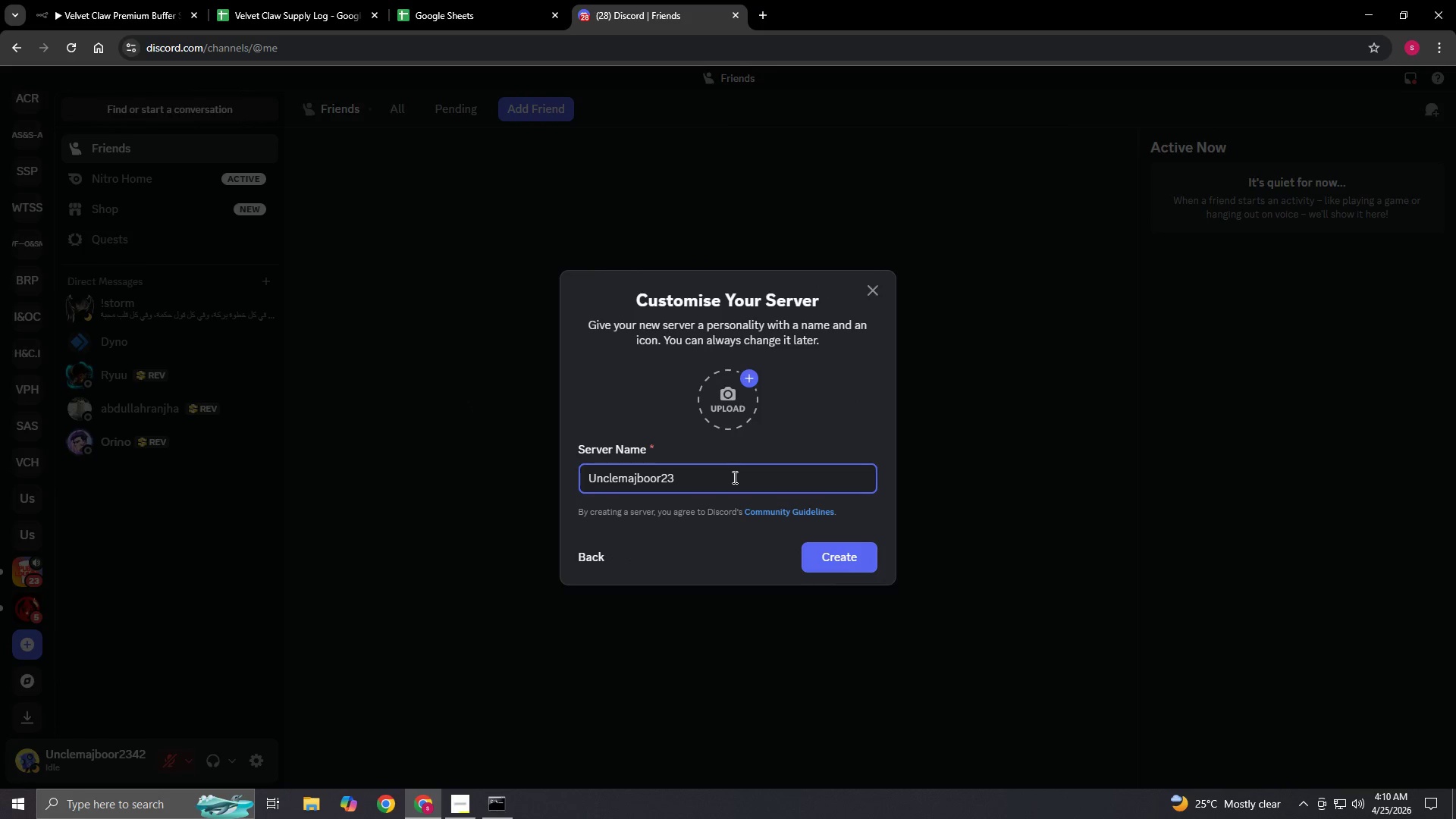 
key(Backspace)
 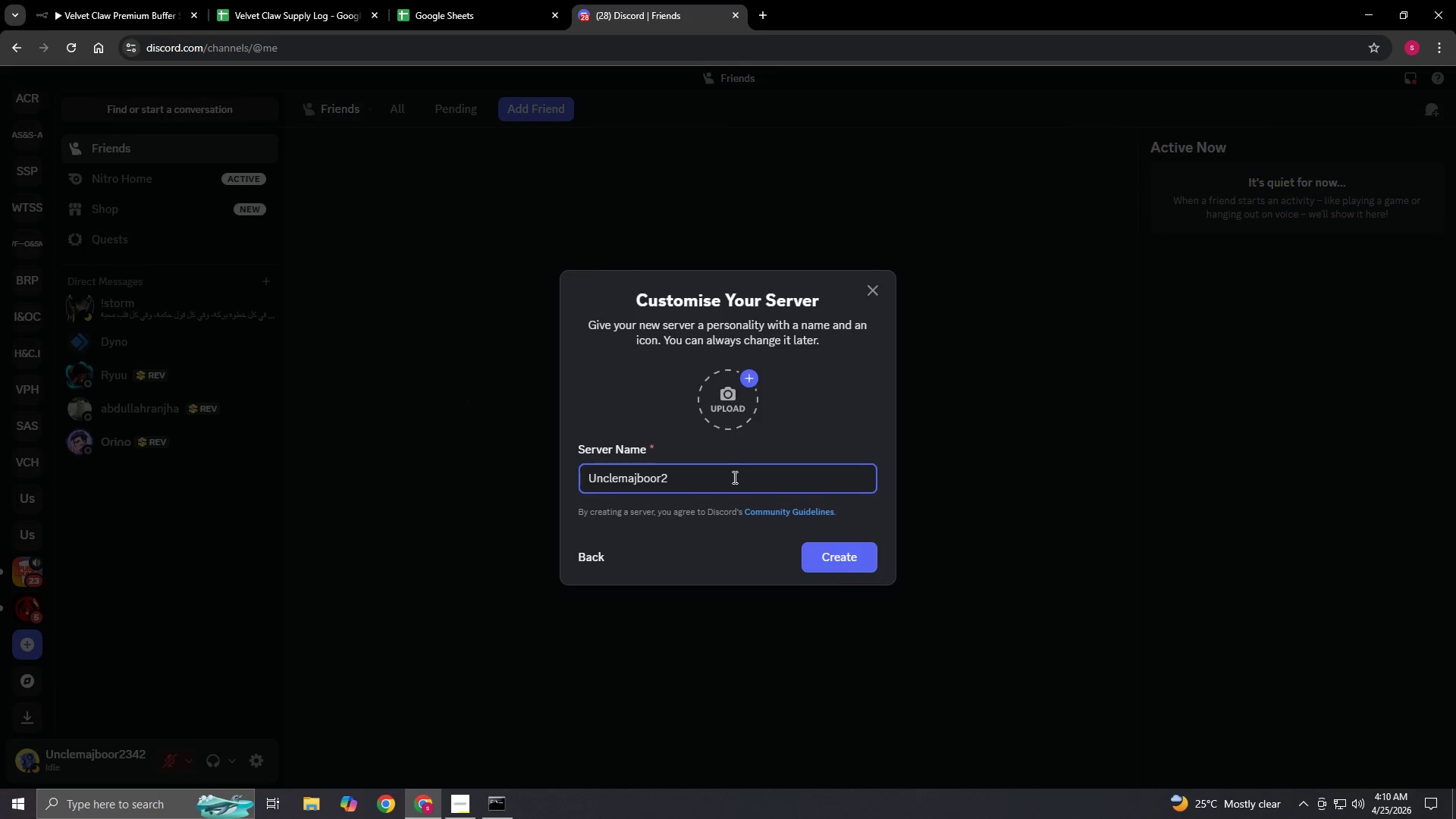 
key(Backspace)
 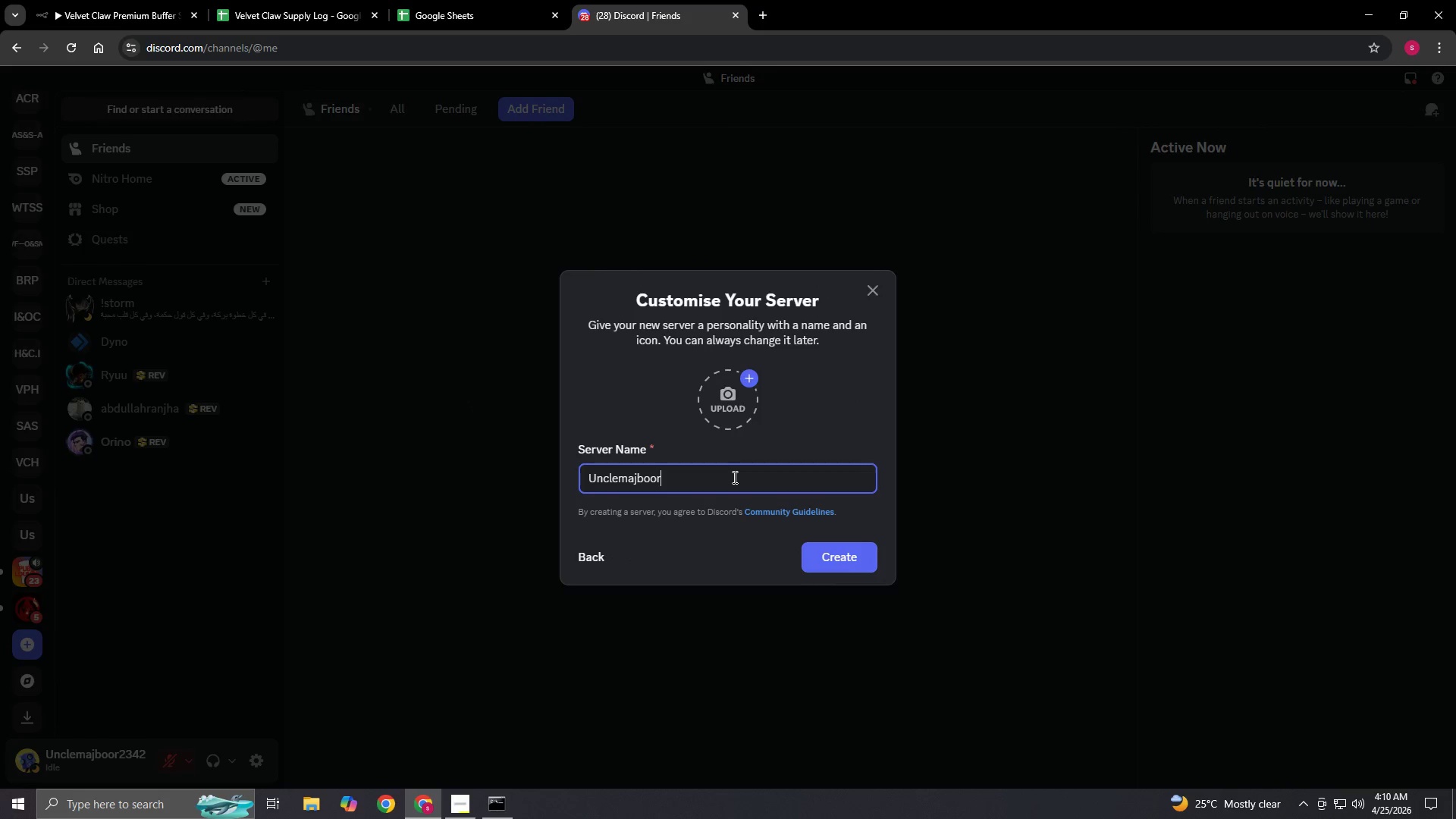 
key(Backspace)
 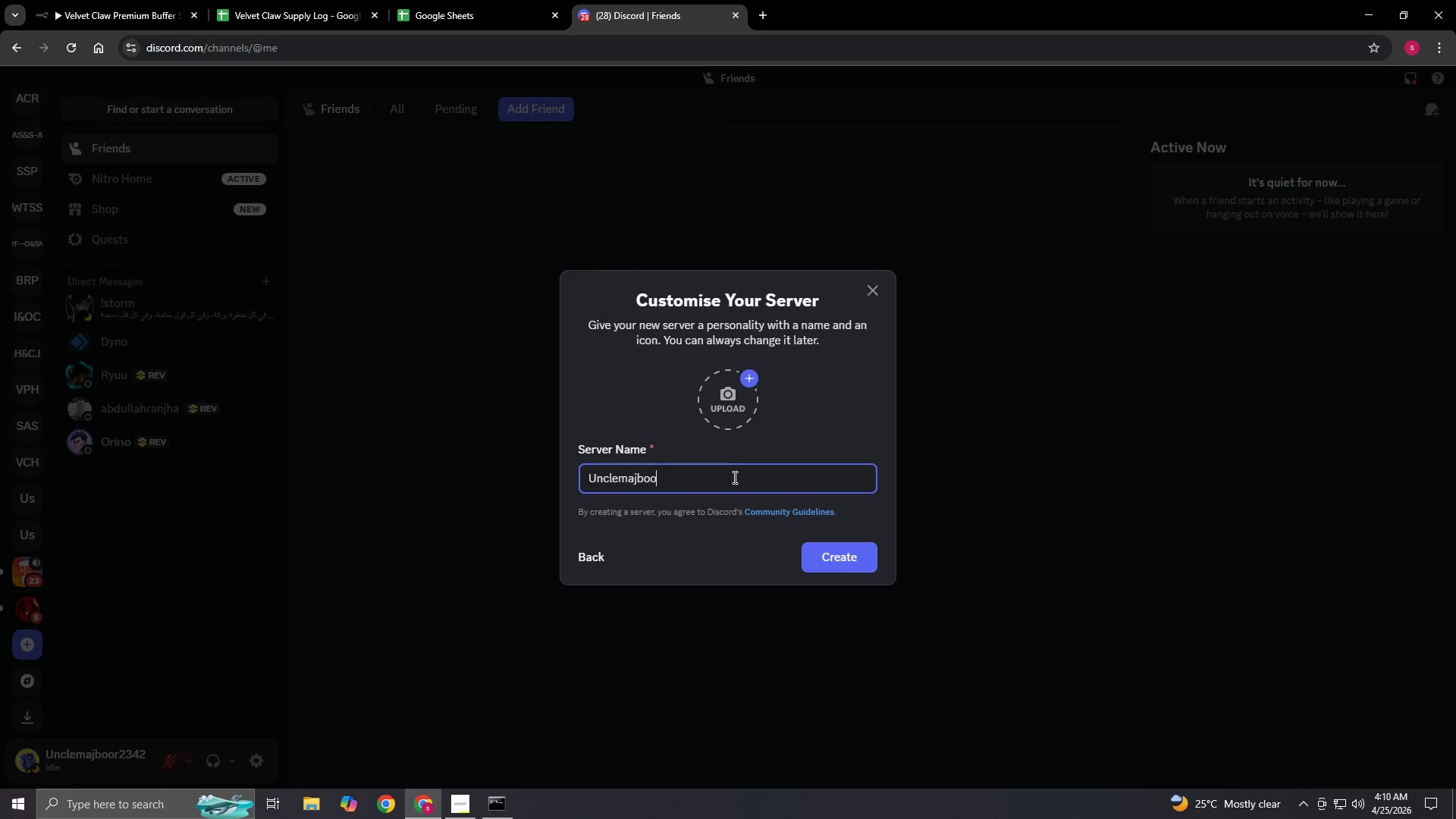 
key(Backspace)
 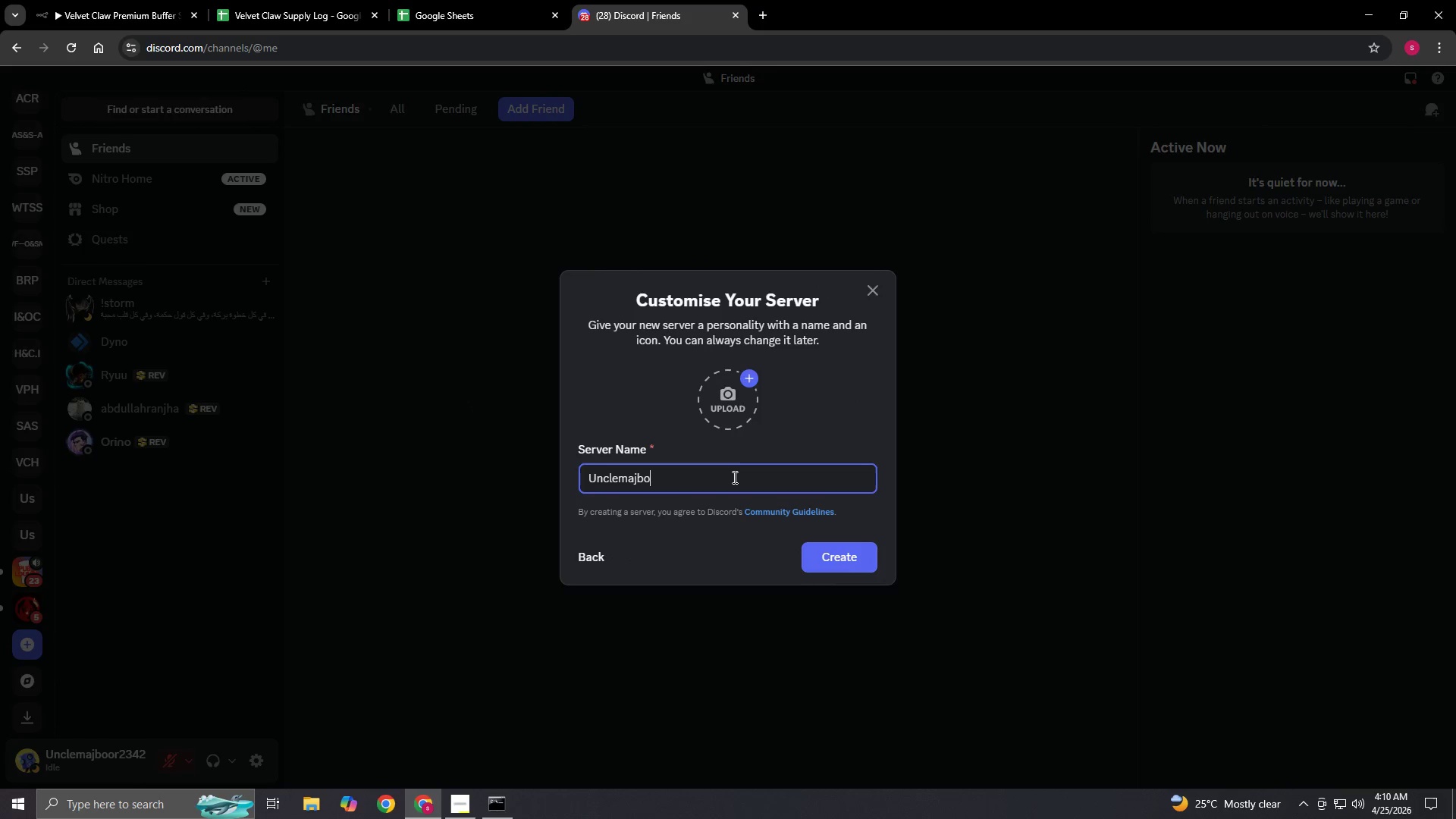 
key(Backspace)
 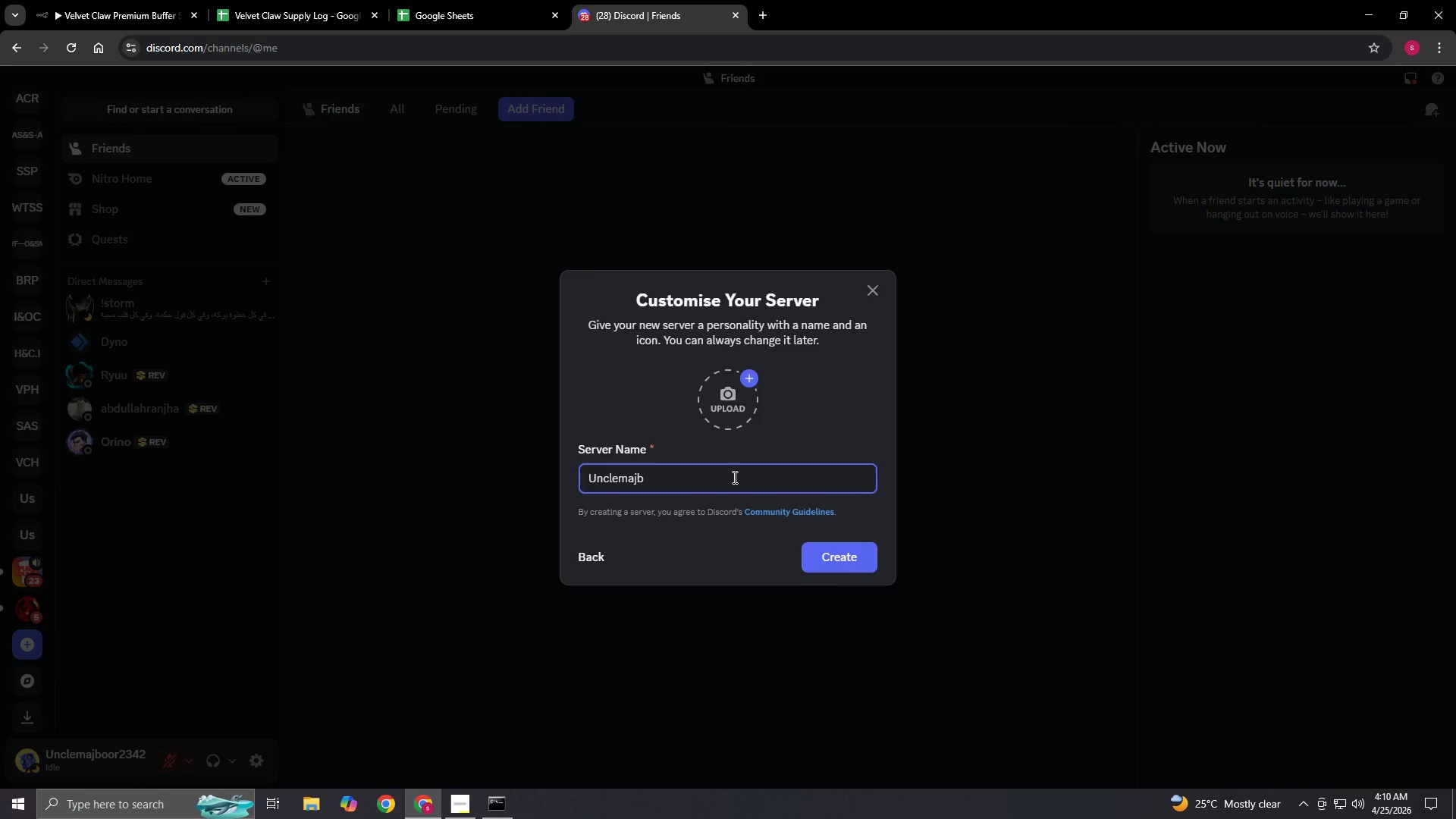 
key(Backspace)
 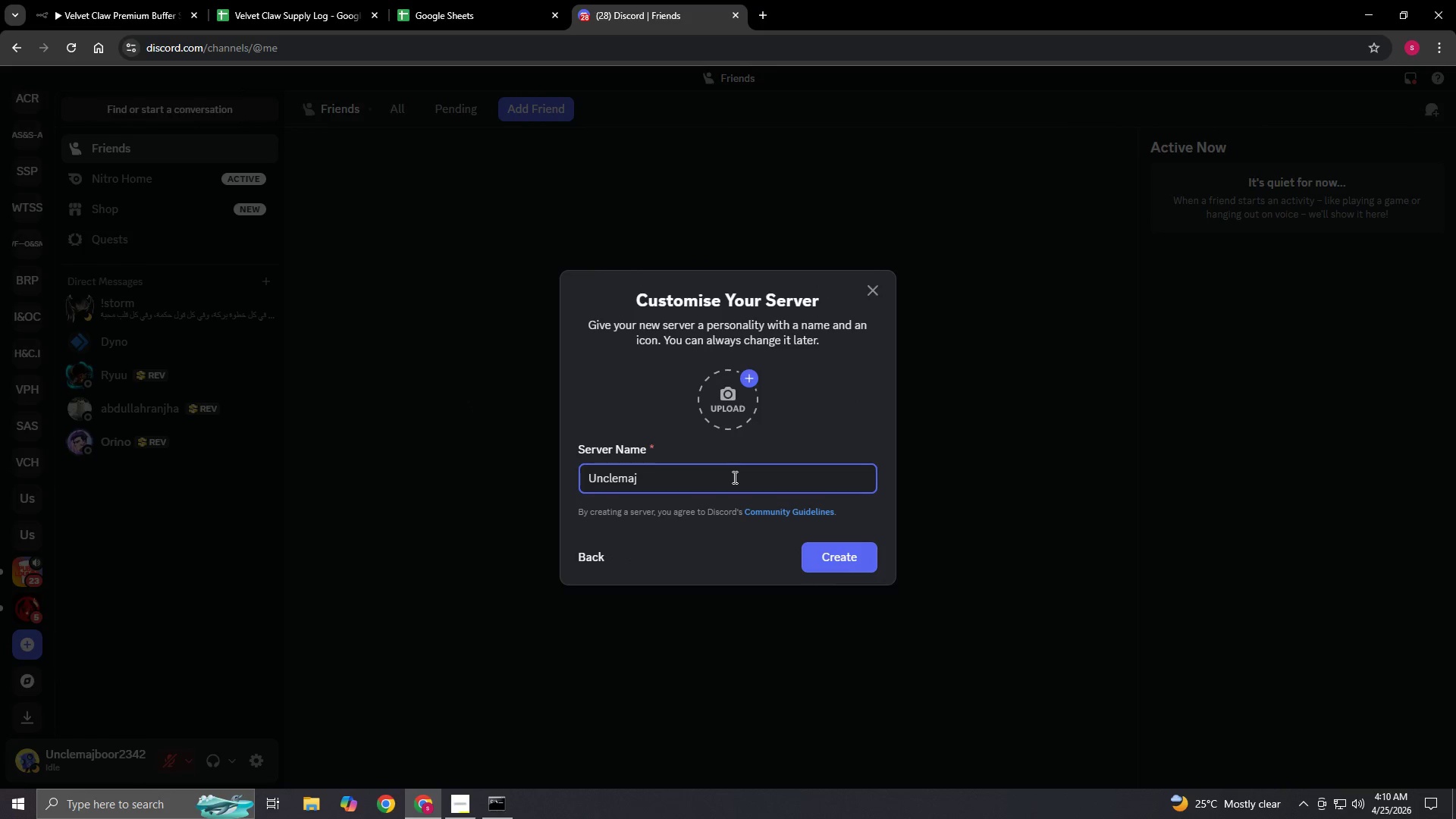 
key(Backspace)
 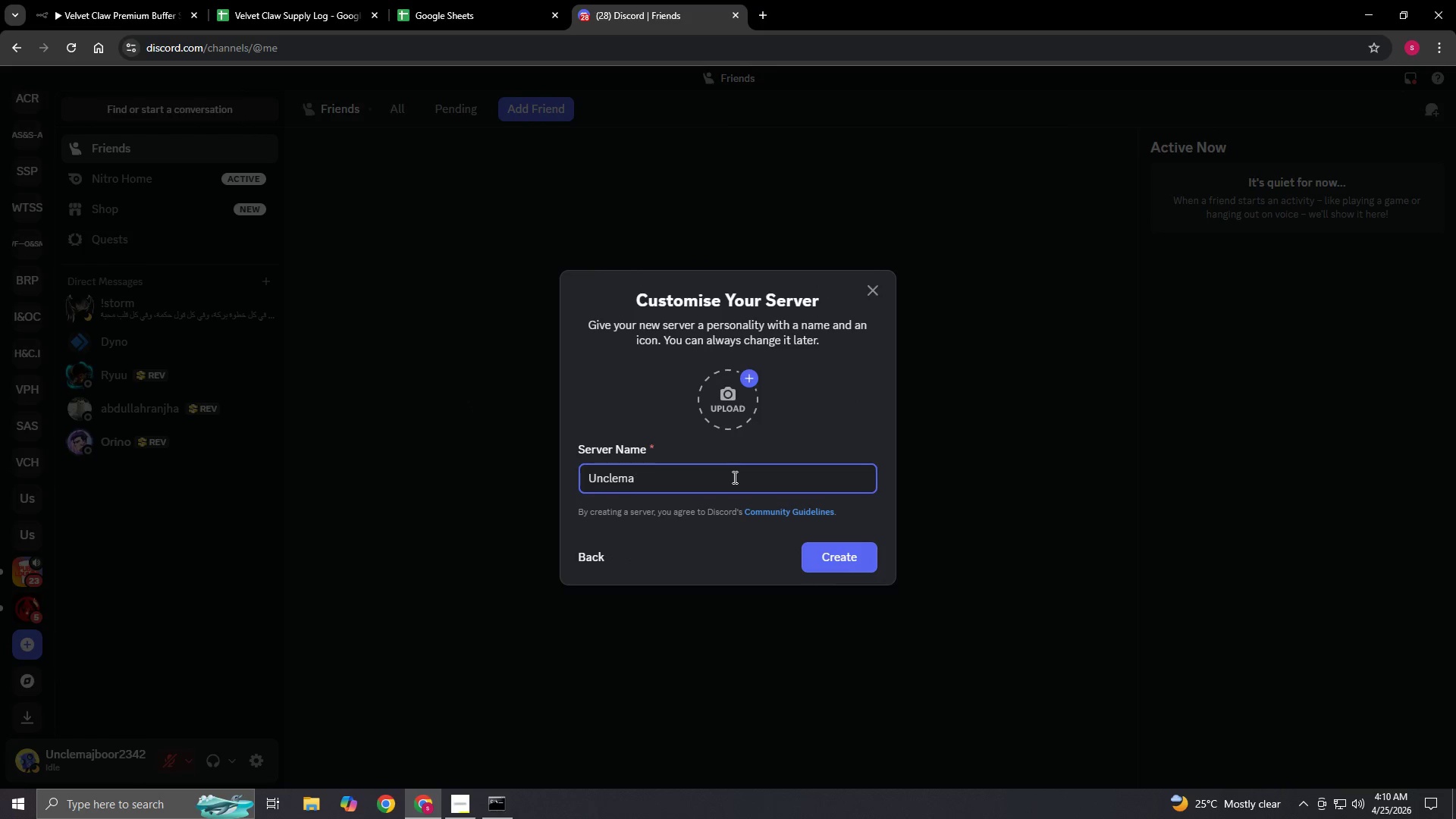 
key(Backspace)
 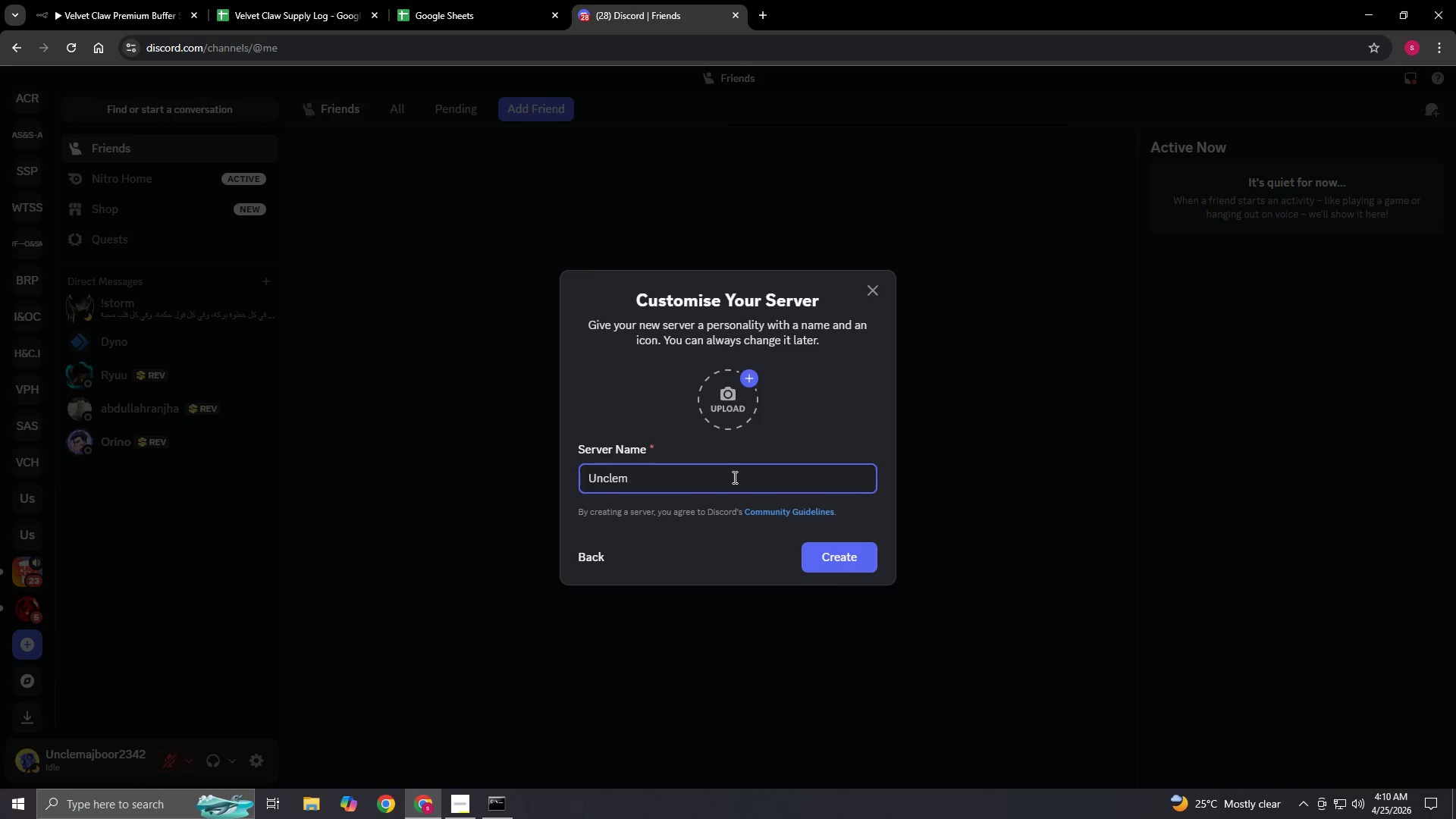 
key(Backspace)
 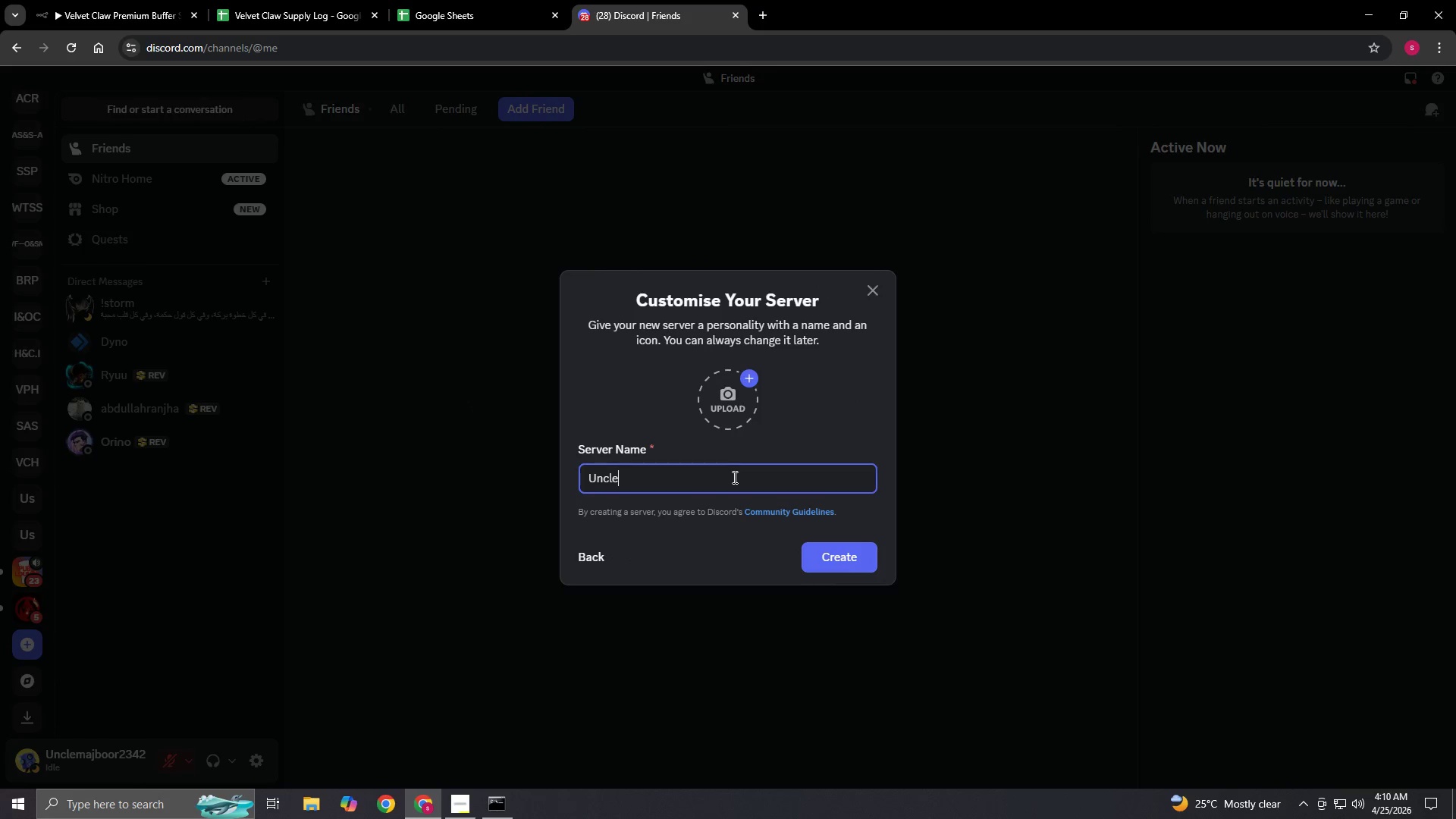 
key(Backspace)
 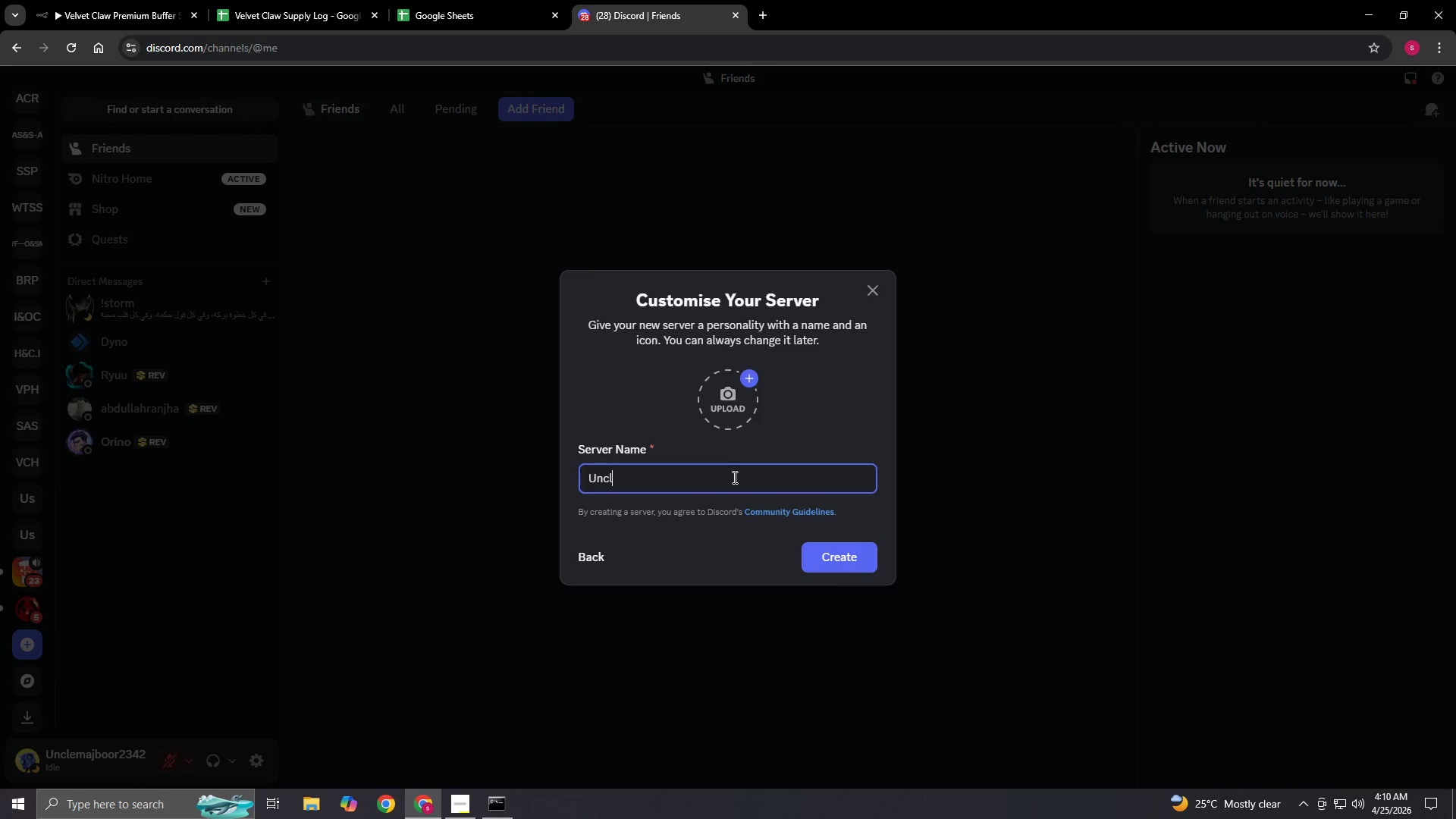 
key(Backspace)
 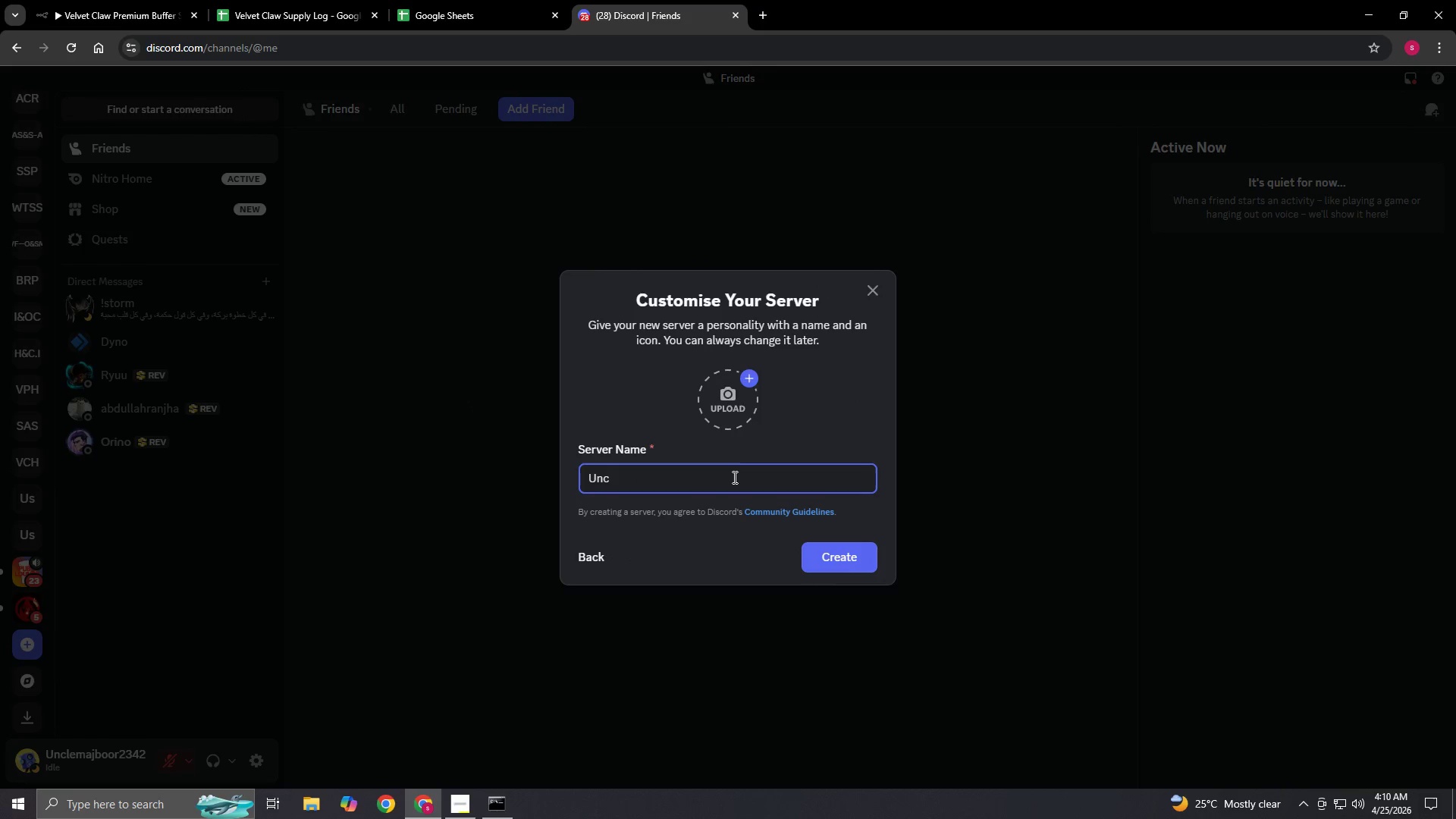 
key(Backspace)
 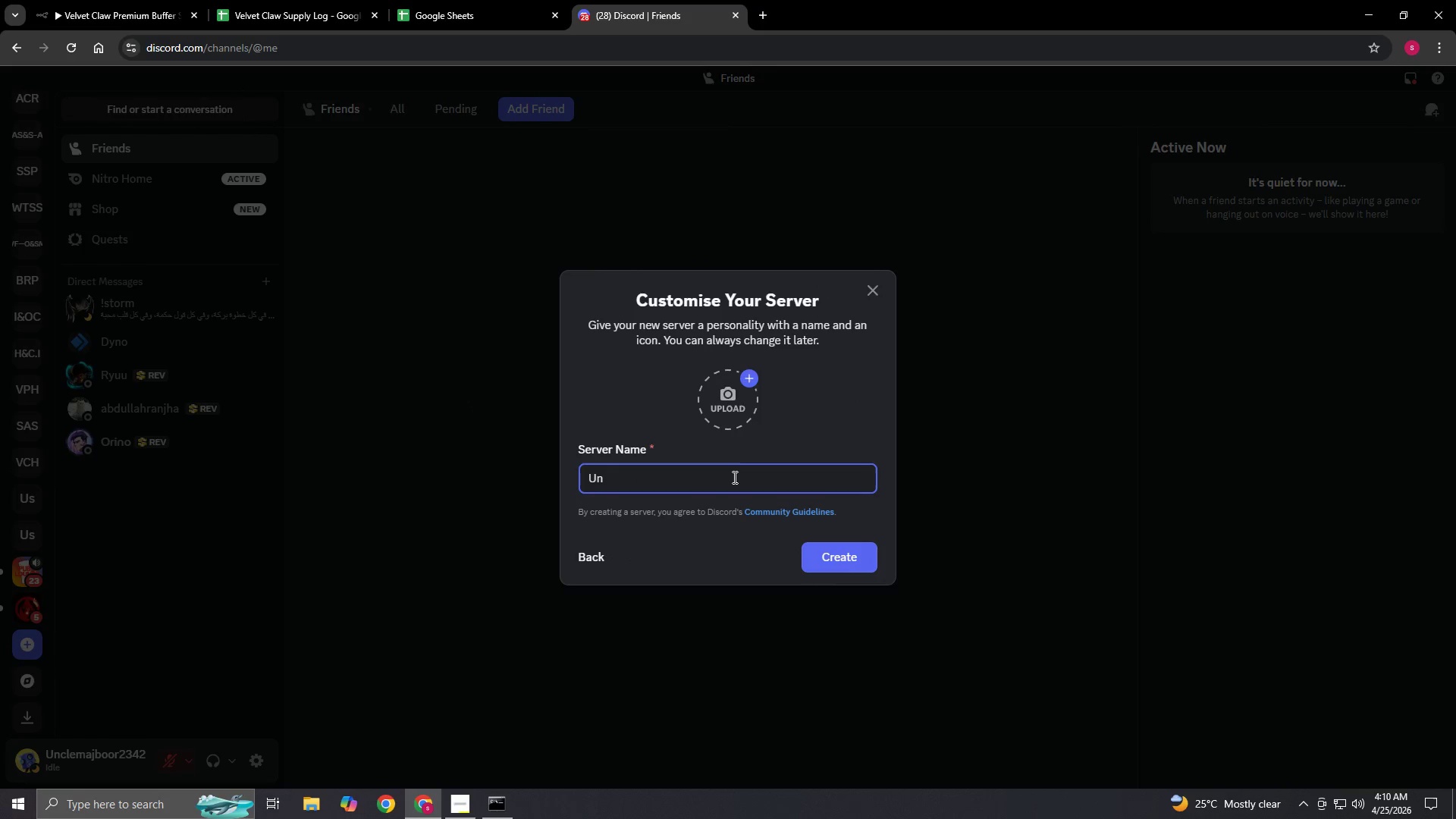 
key(Backspace)
 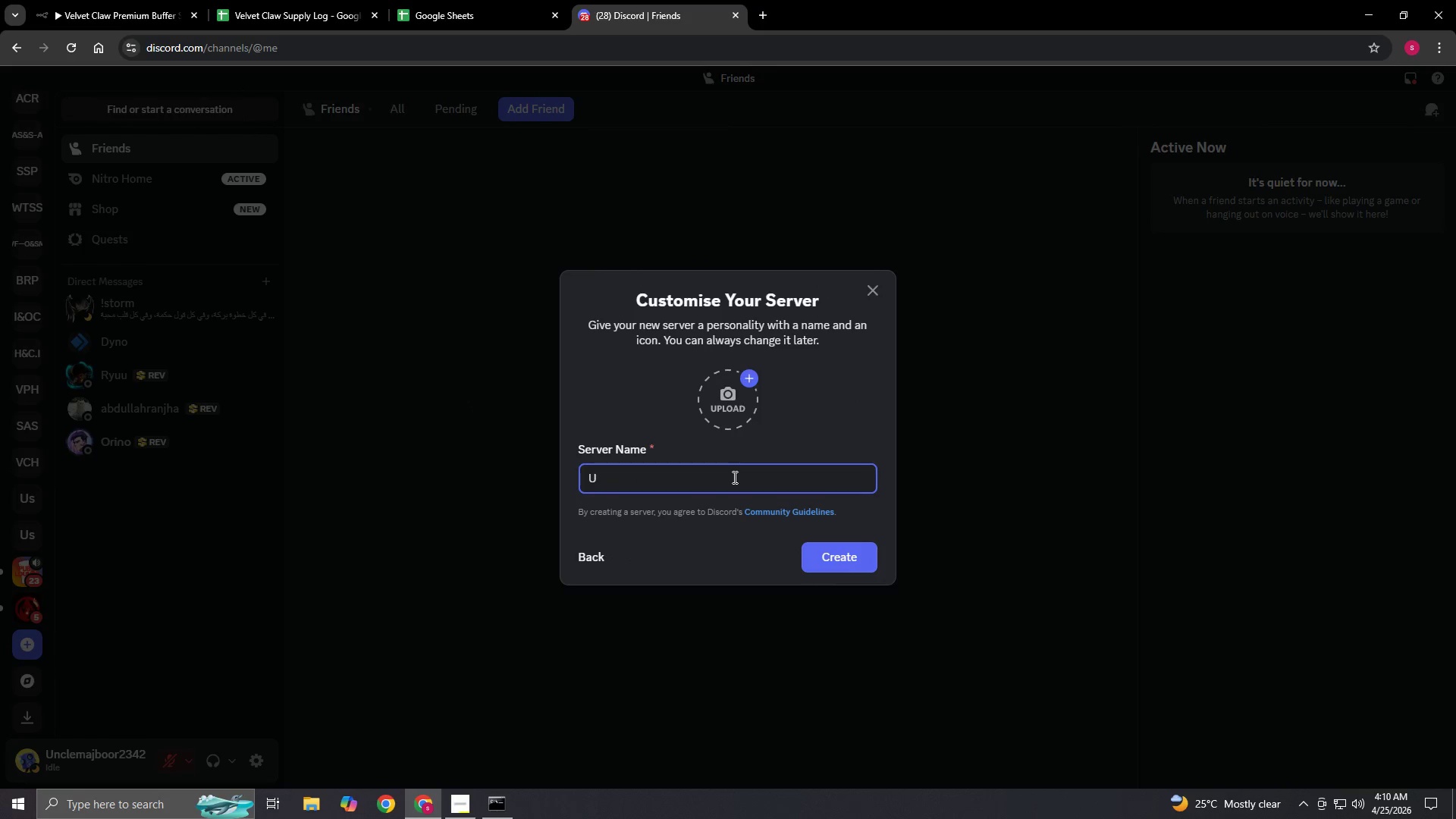 
key(Backspace)
 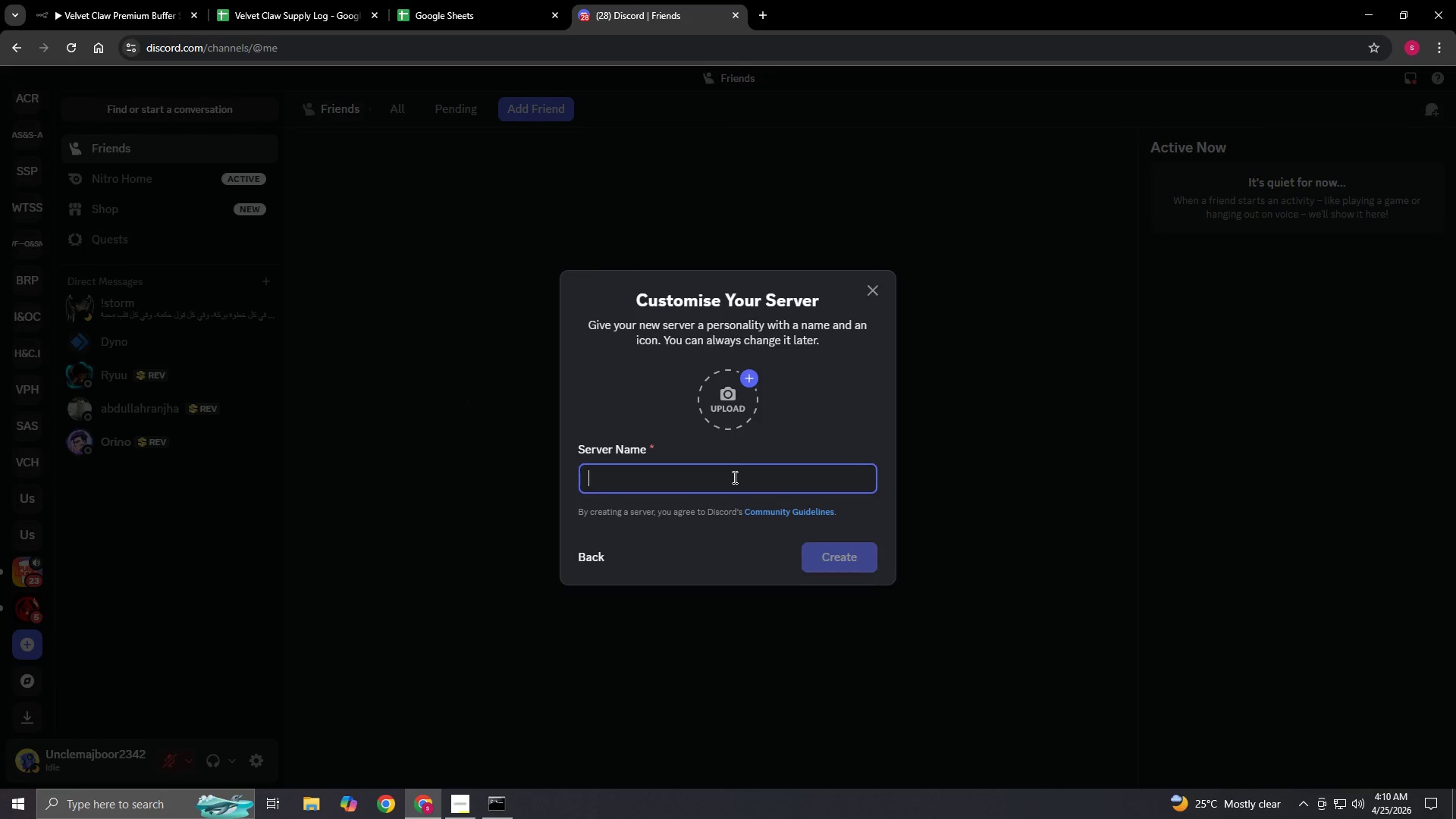 
key(Backspace)
 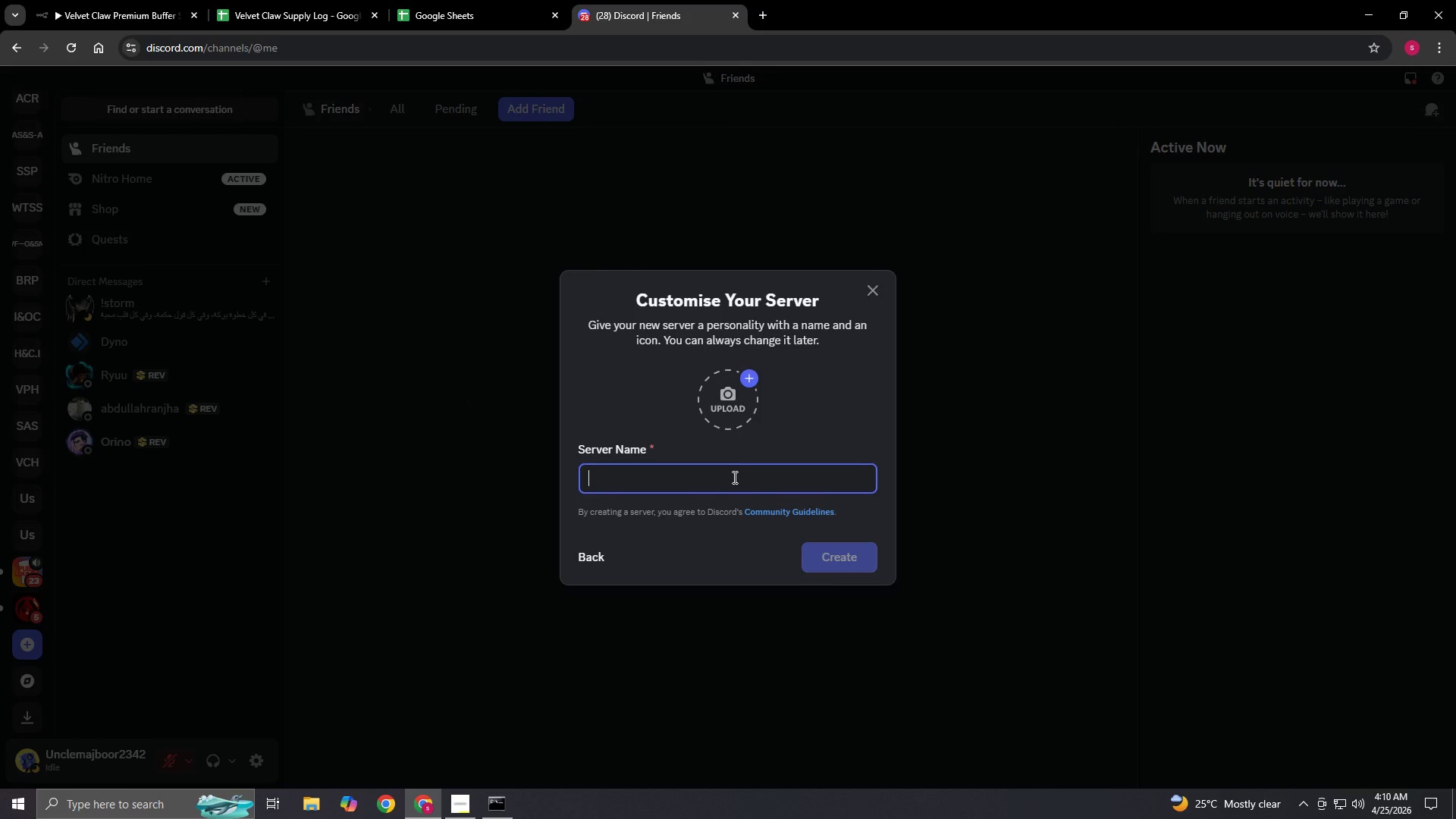 
key(Backspace)
 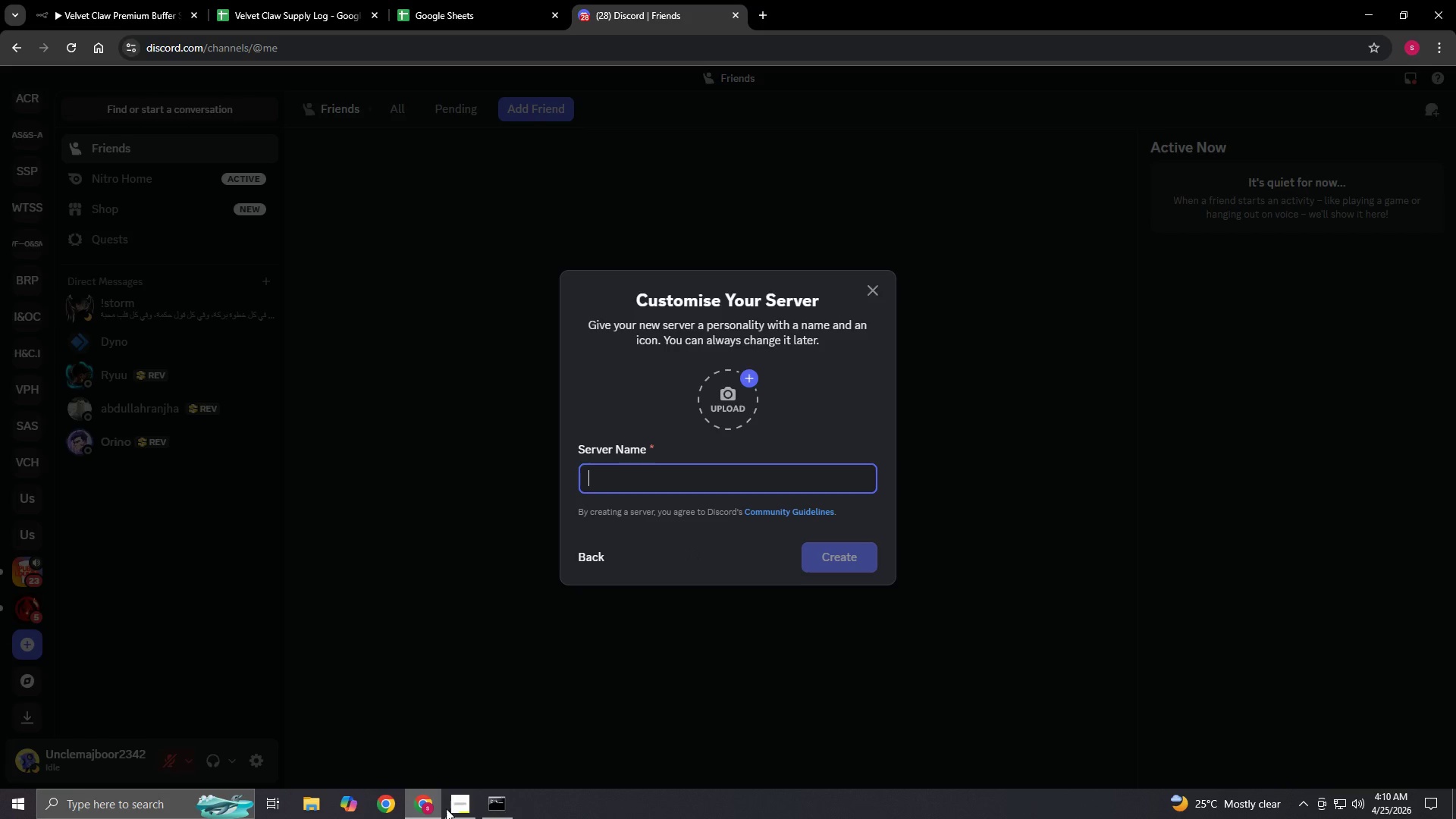 
left_click([449, 806])